 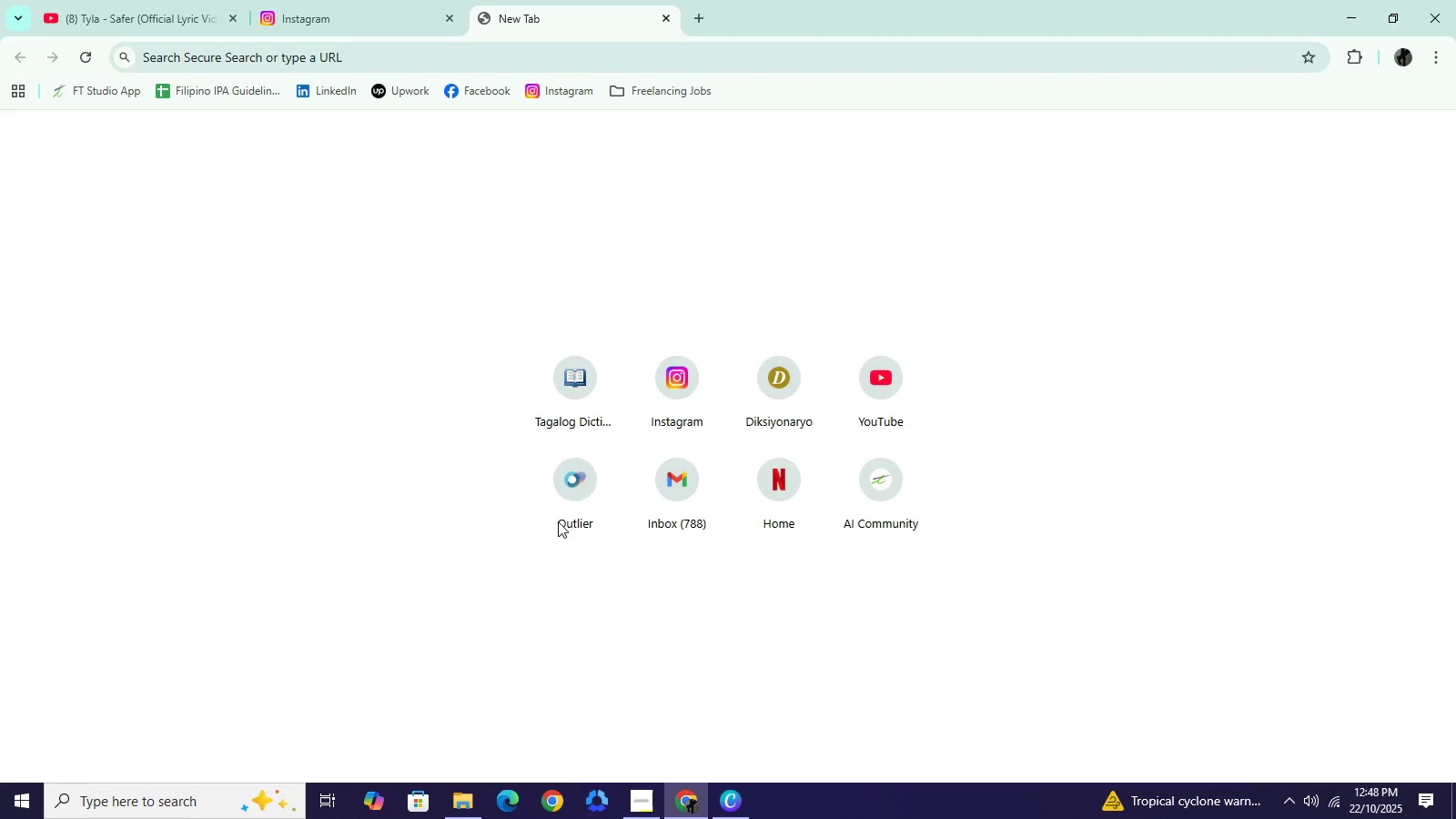 
left_click([721, 812])
 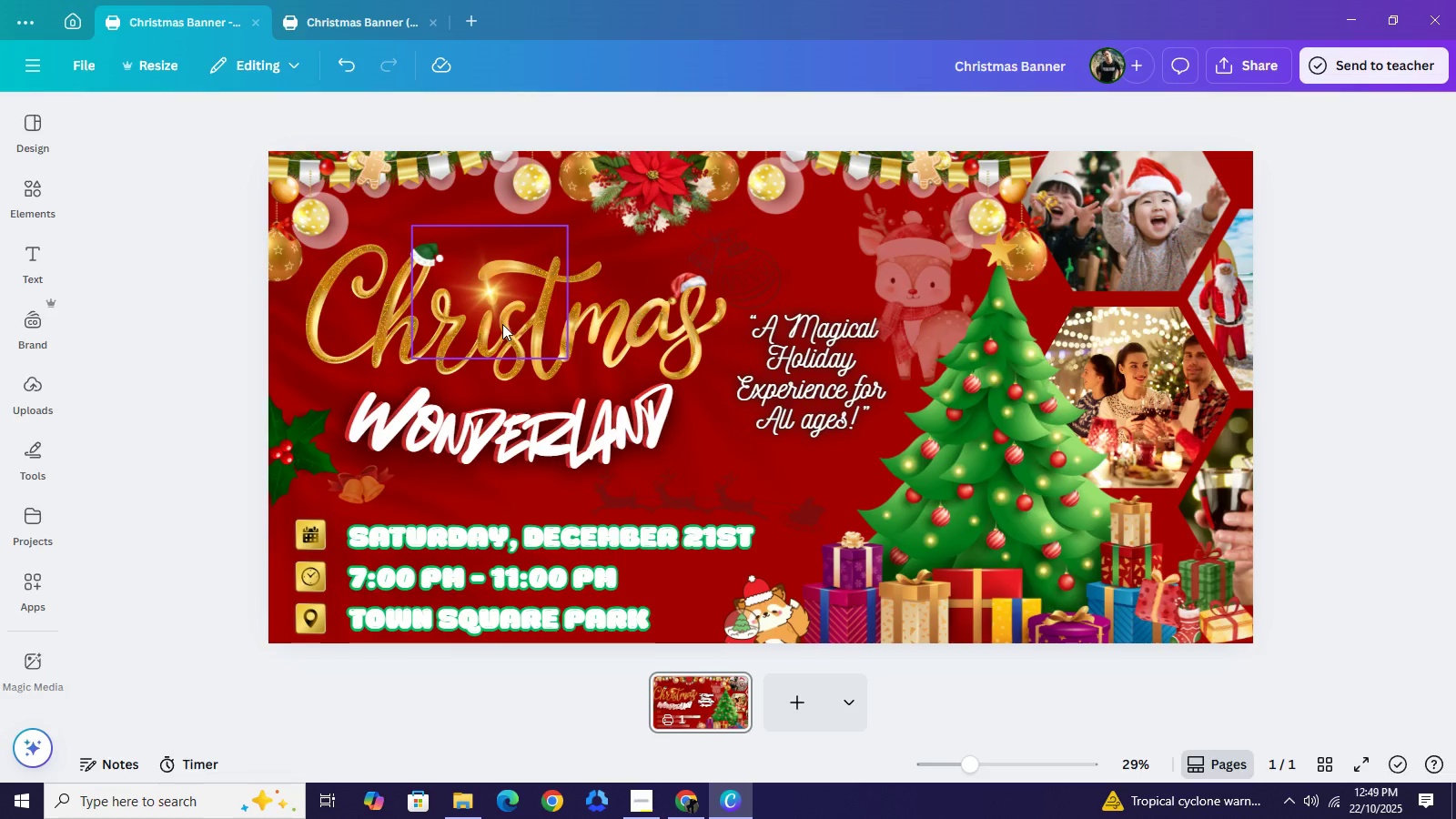 
wait(5.47)
 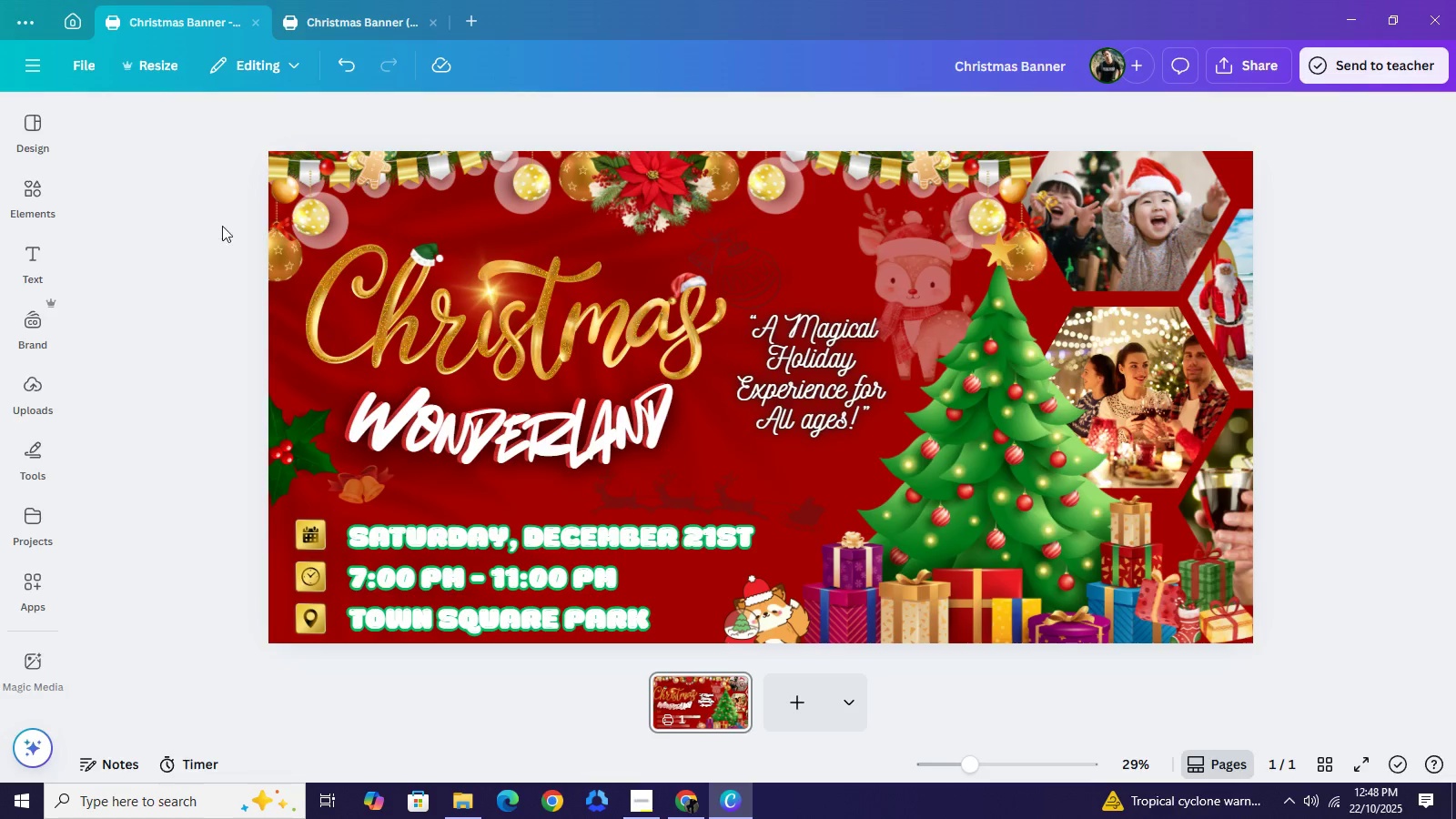 
left_click_drag(start_coordinate=[501, 303], to_coordinate=[502, 308])
 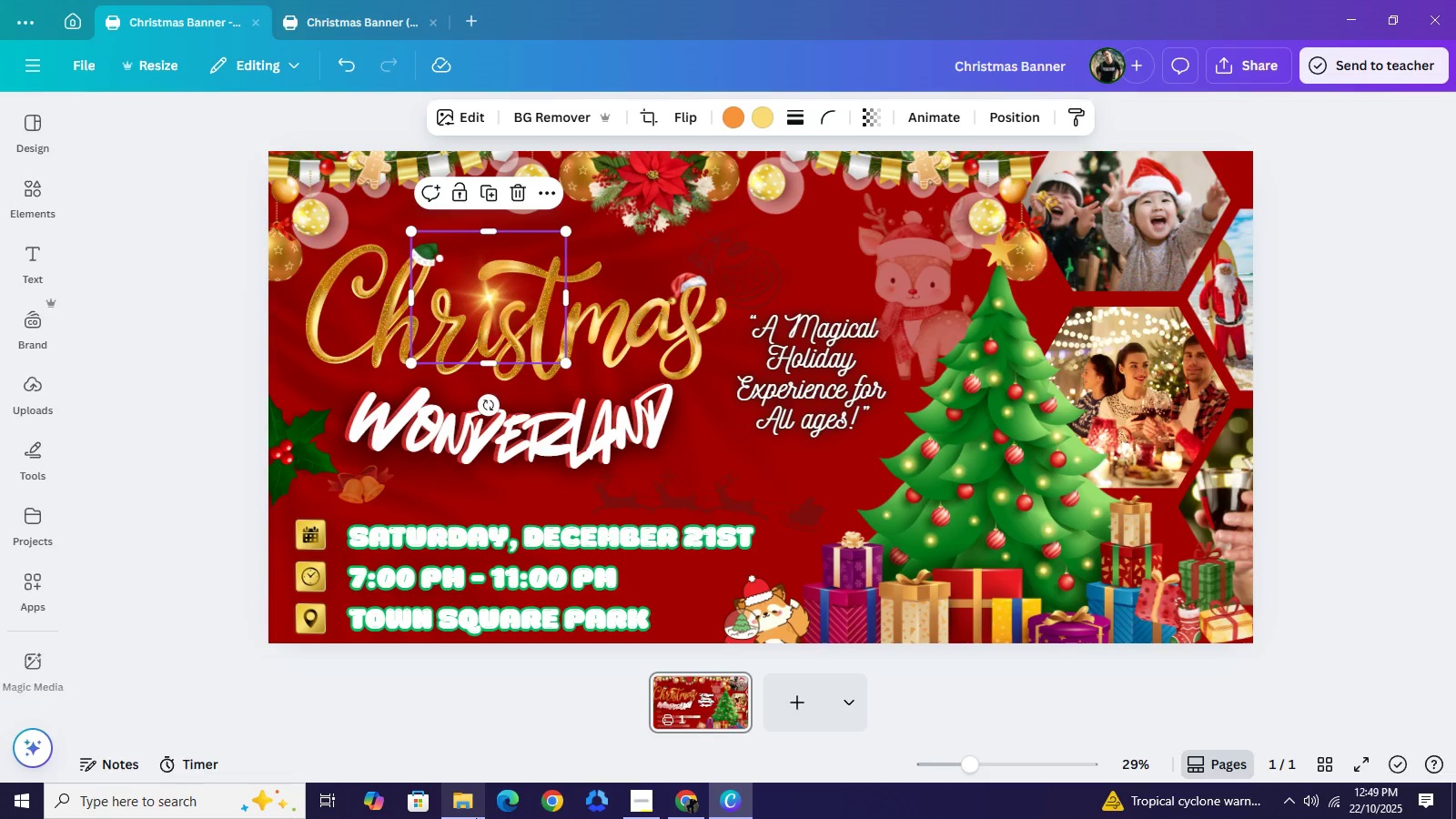 
key(ArrowRight)
 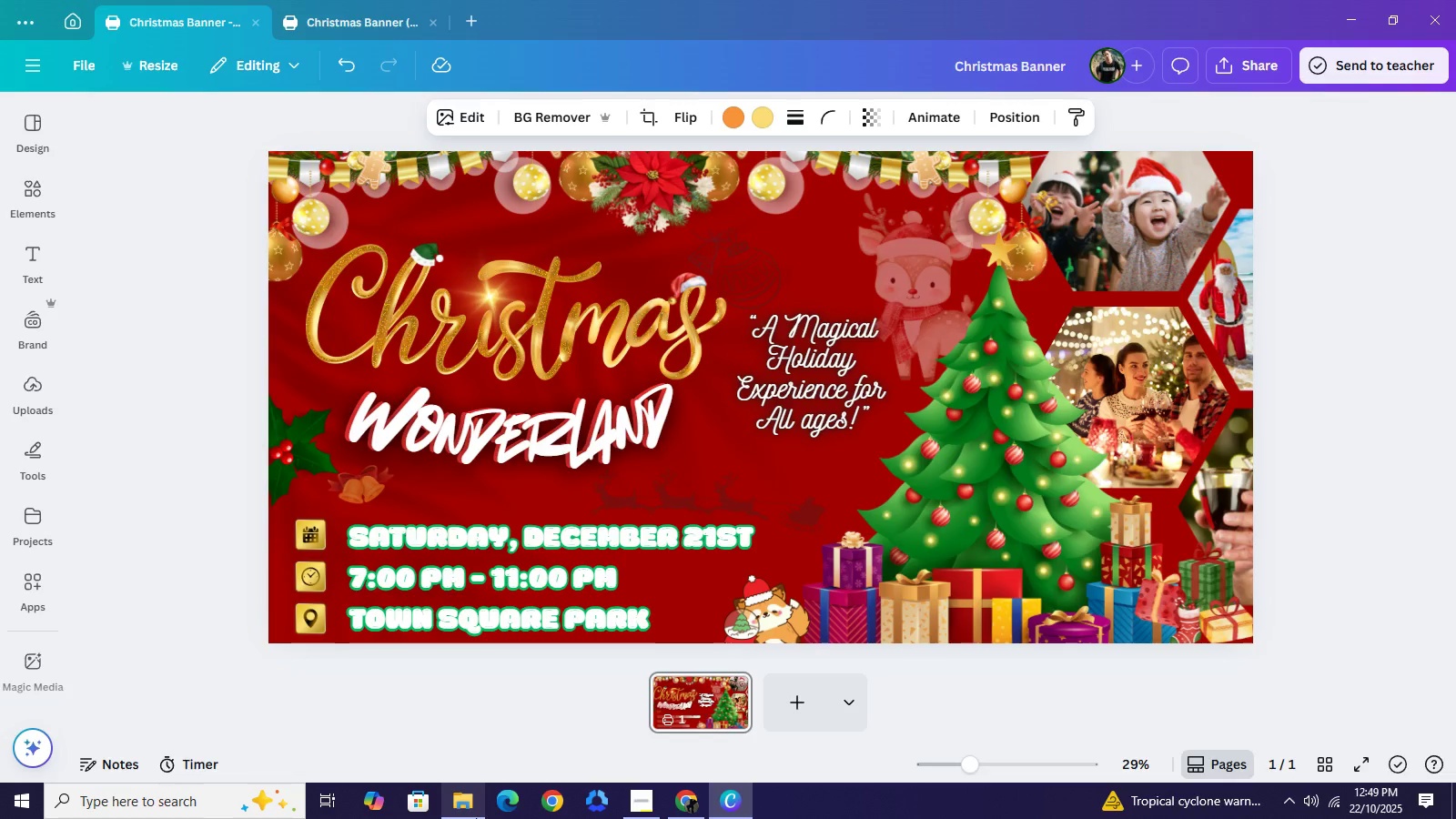 
key(ArrowUp)
 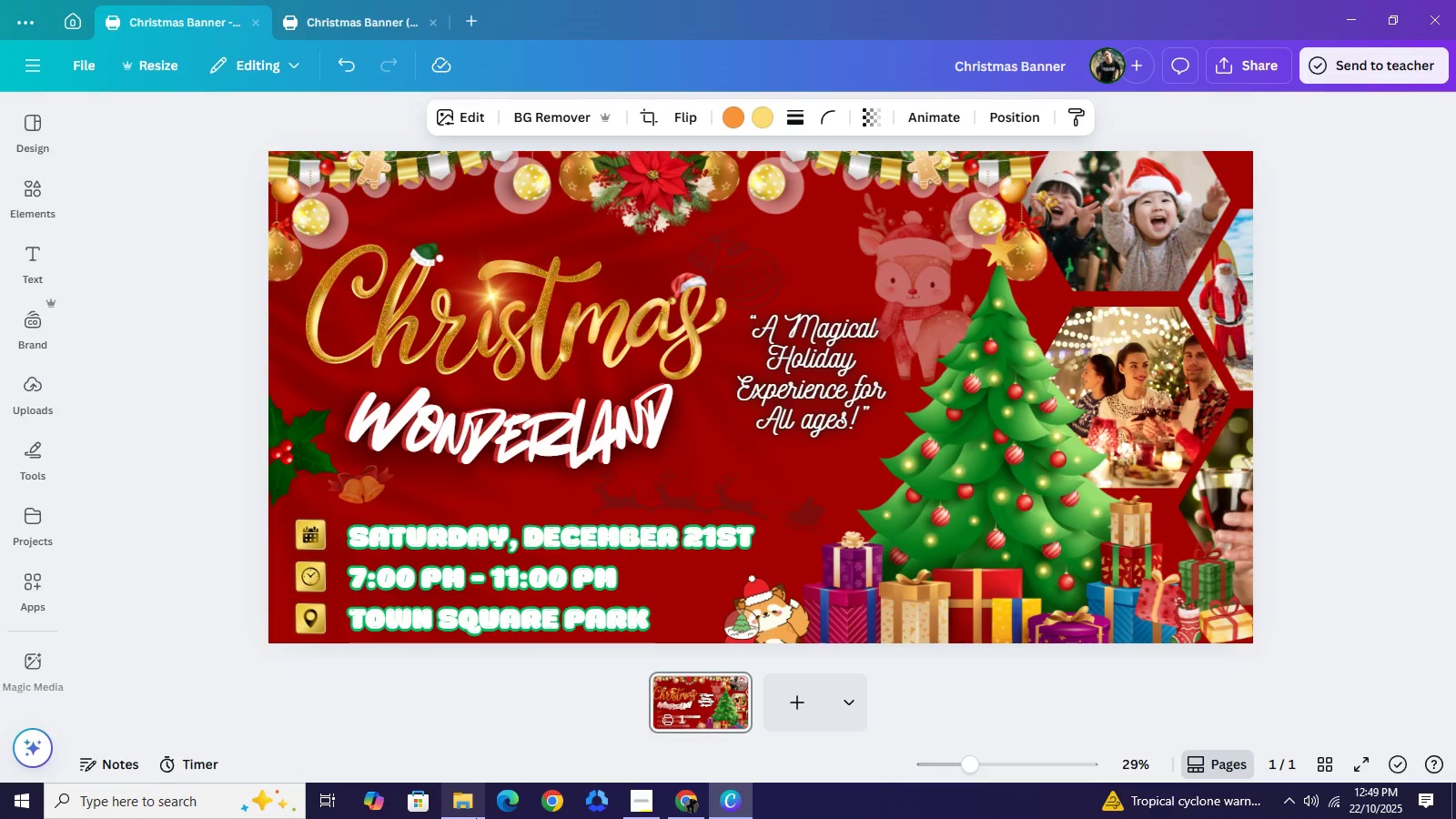 
key(ArrowRight)
 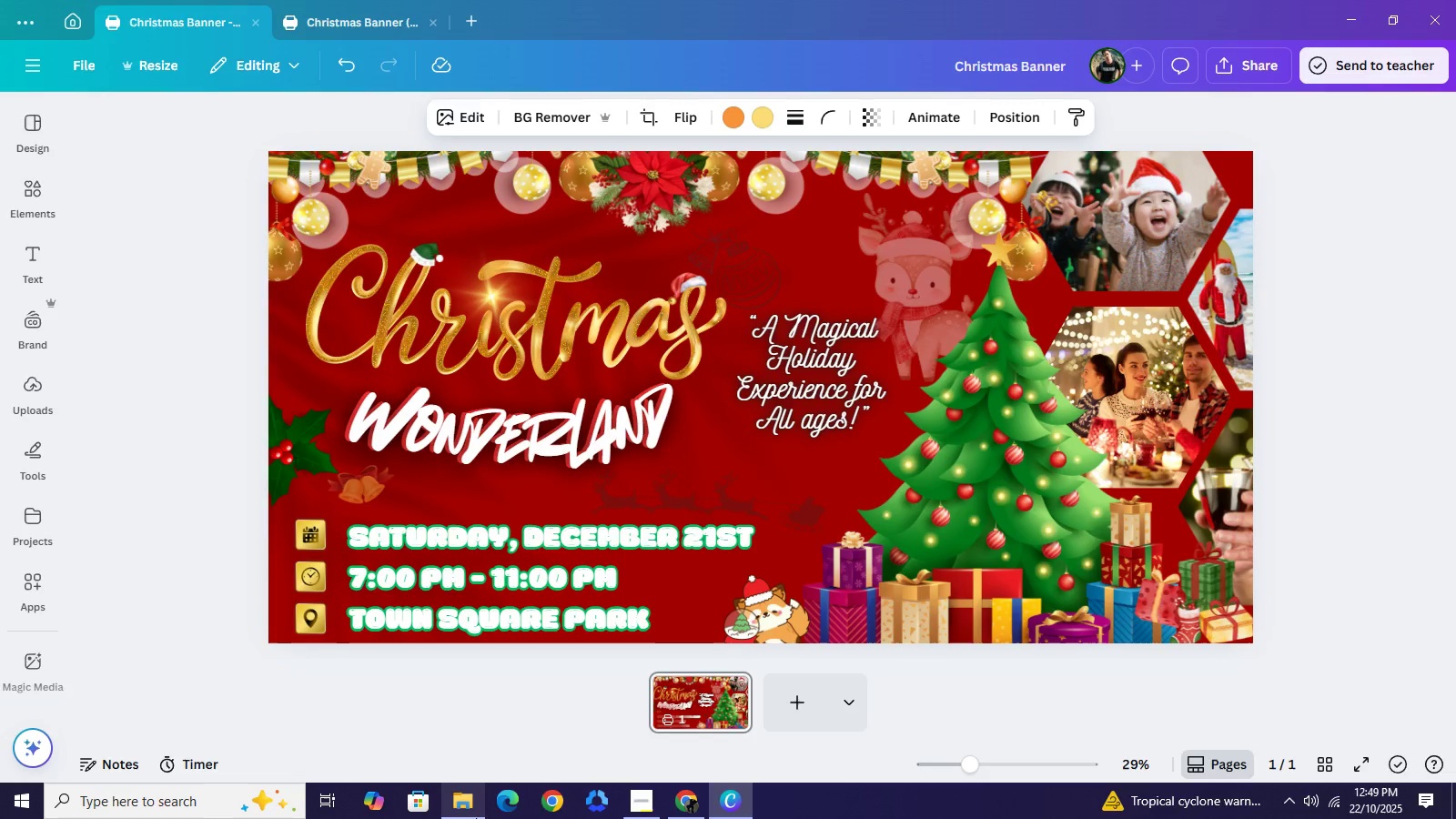 
key(ArrowRight)
 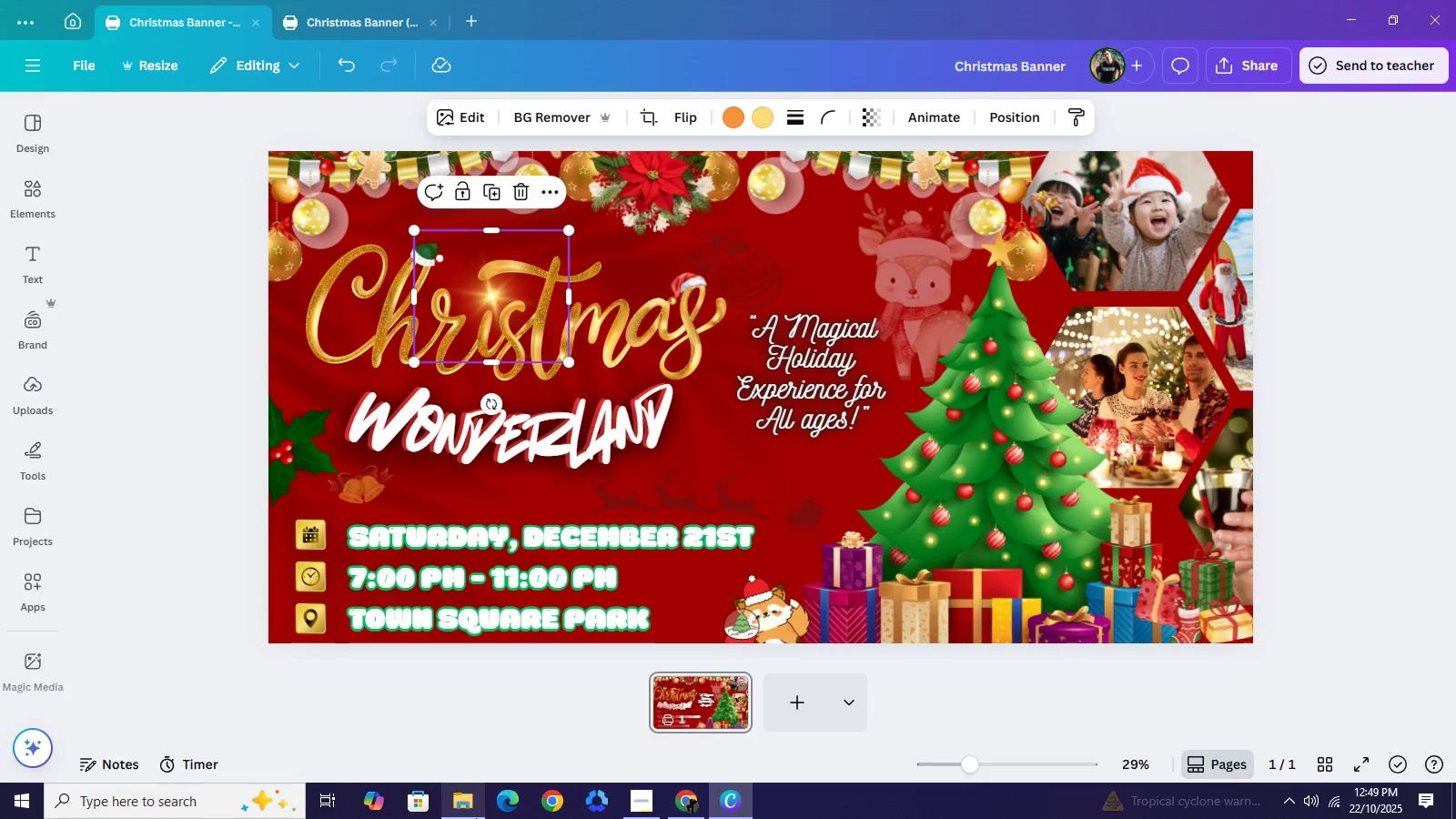 
key(ArrowRight)
 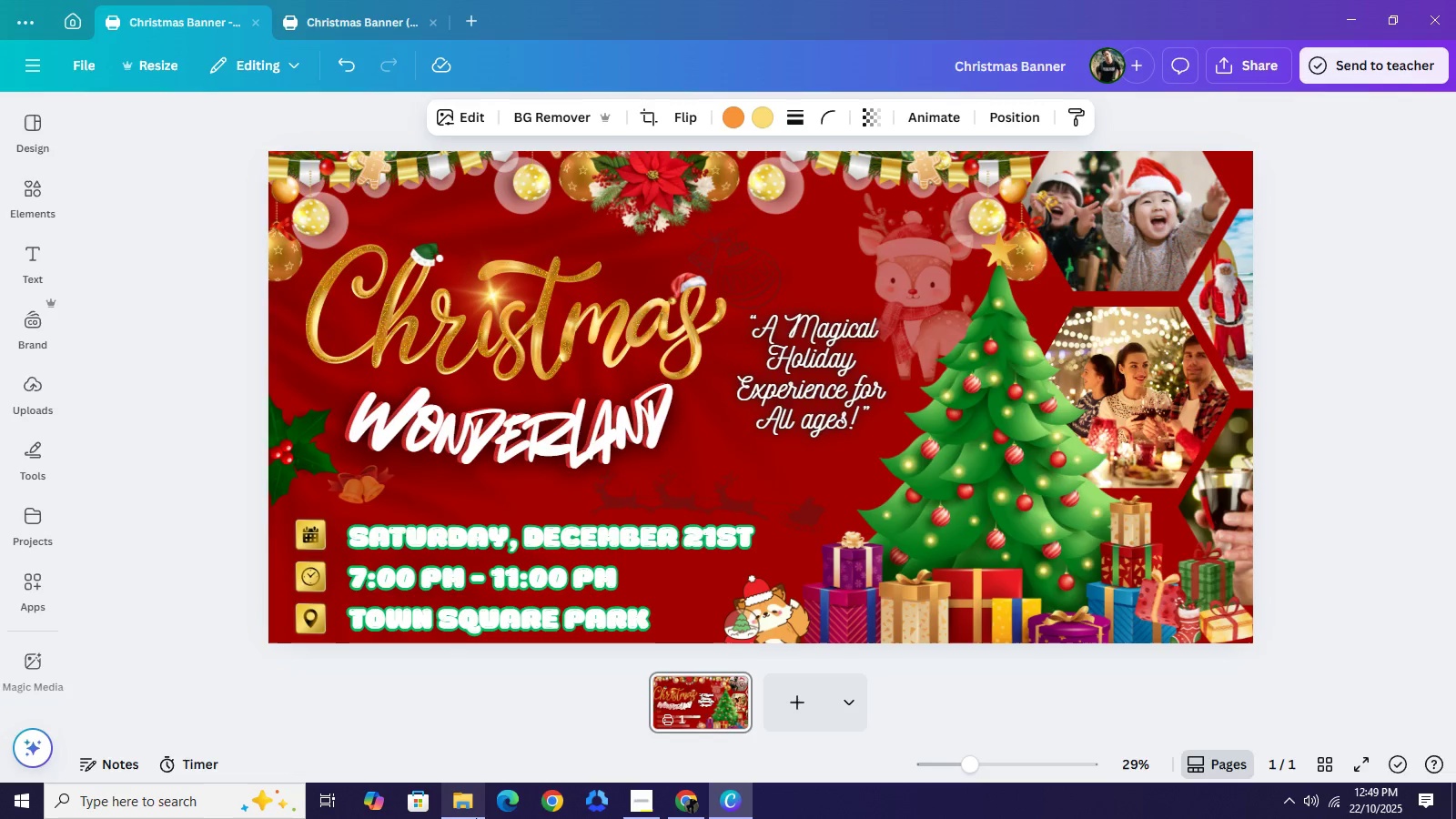 
key(ArrowUp)
 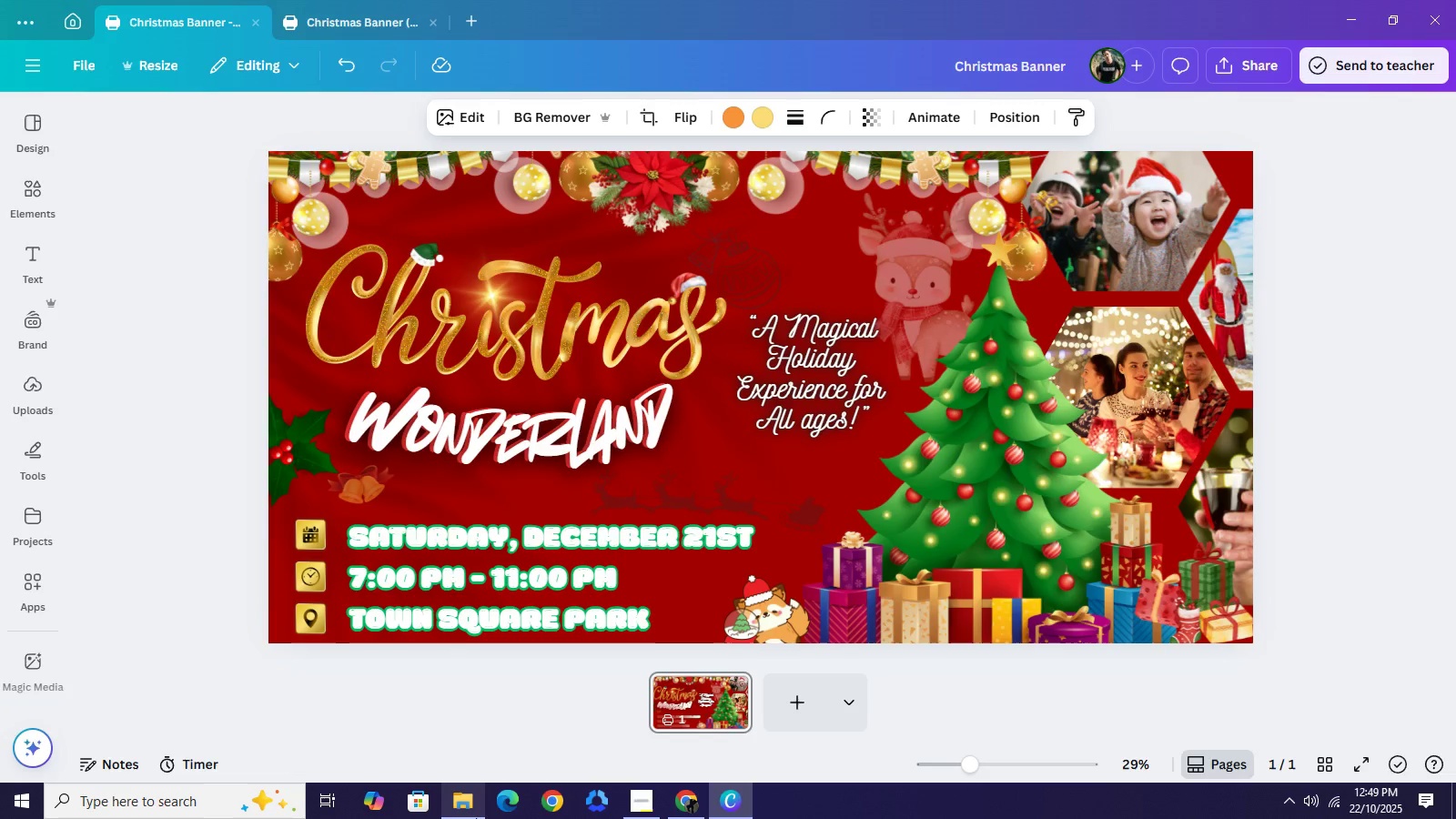 
key(ArrowLeft)
 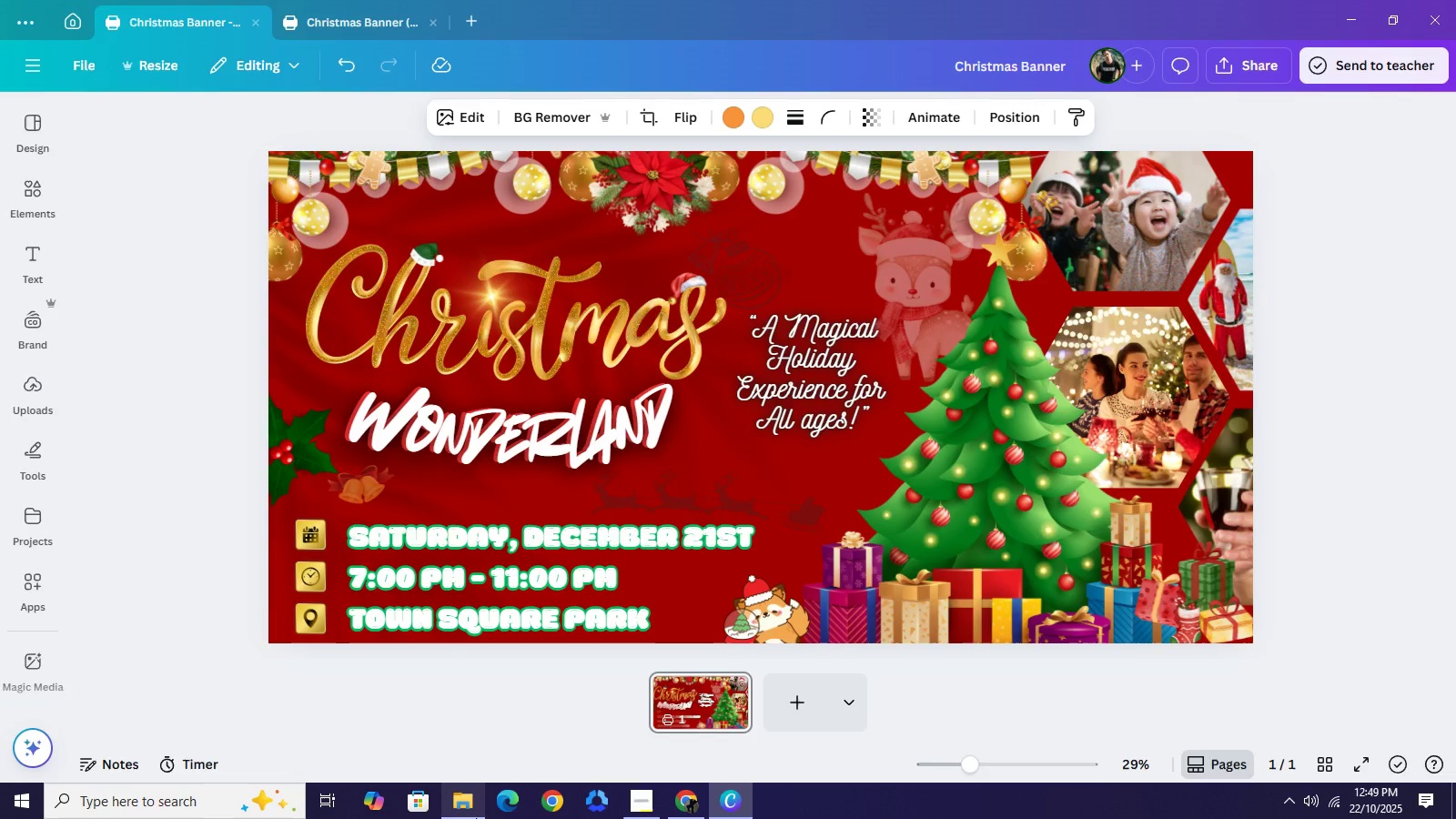 
key(ArrowDown)
 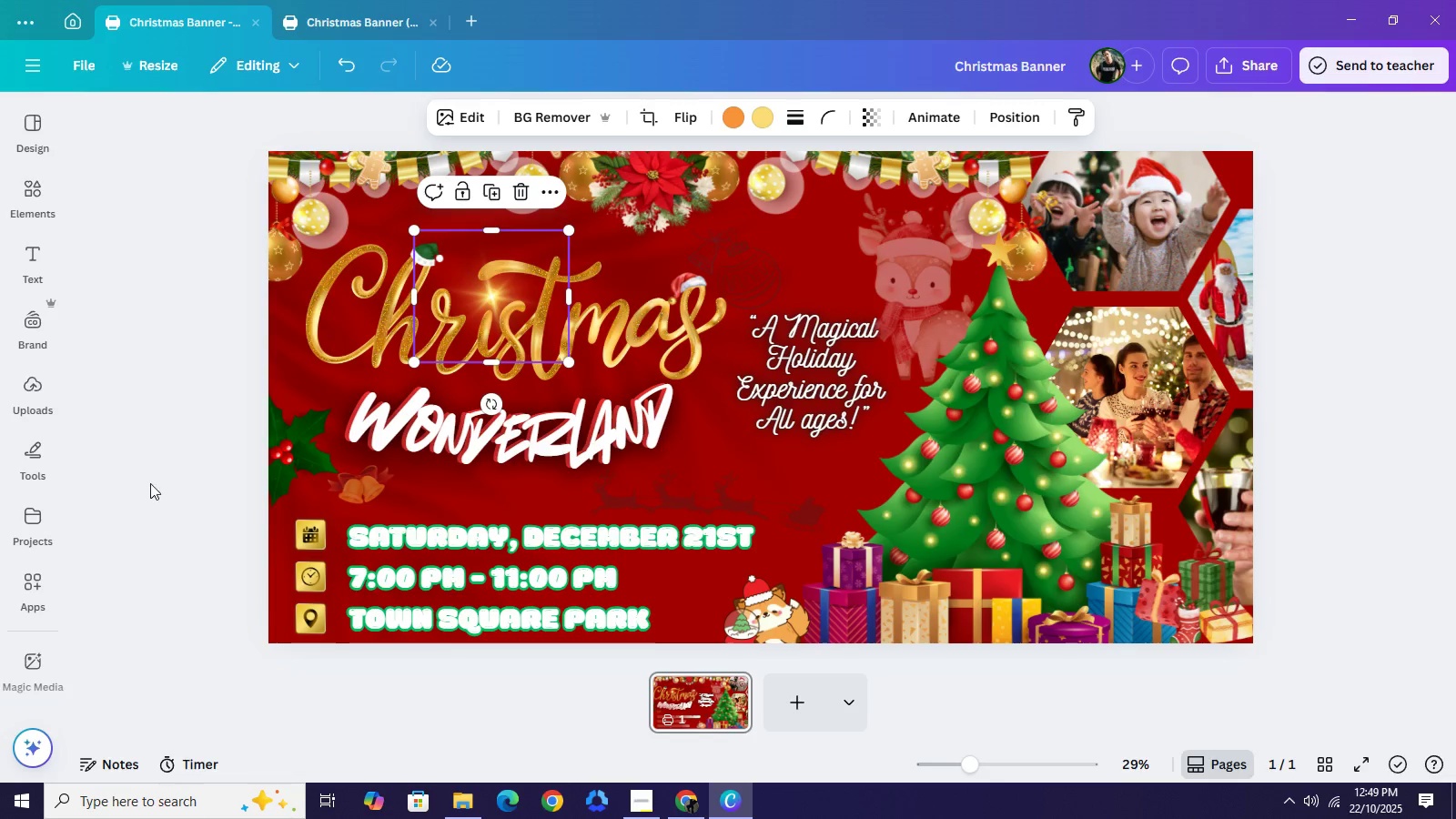 
left_click([150, 483])
 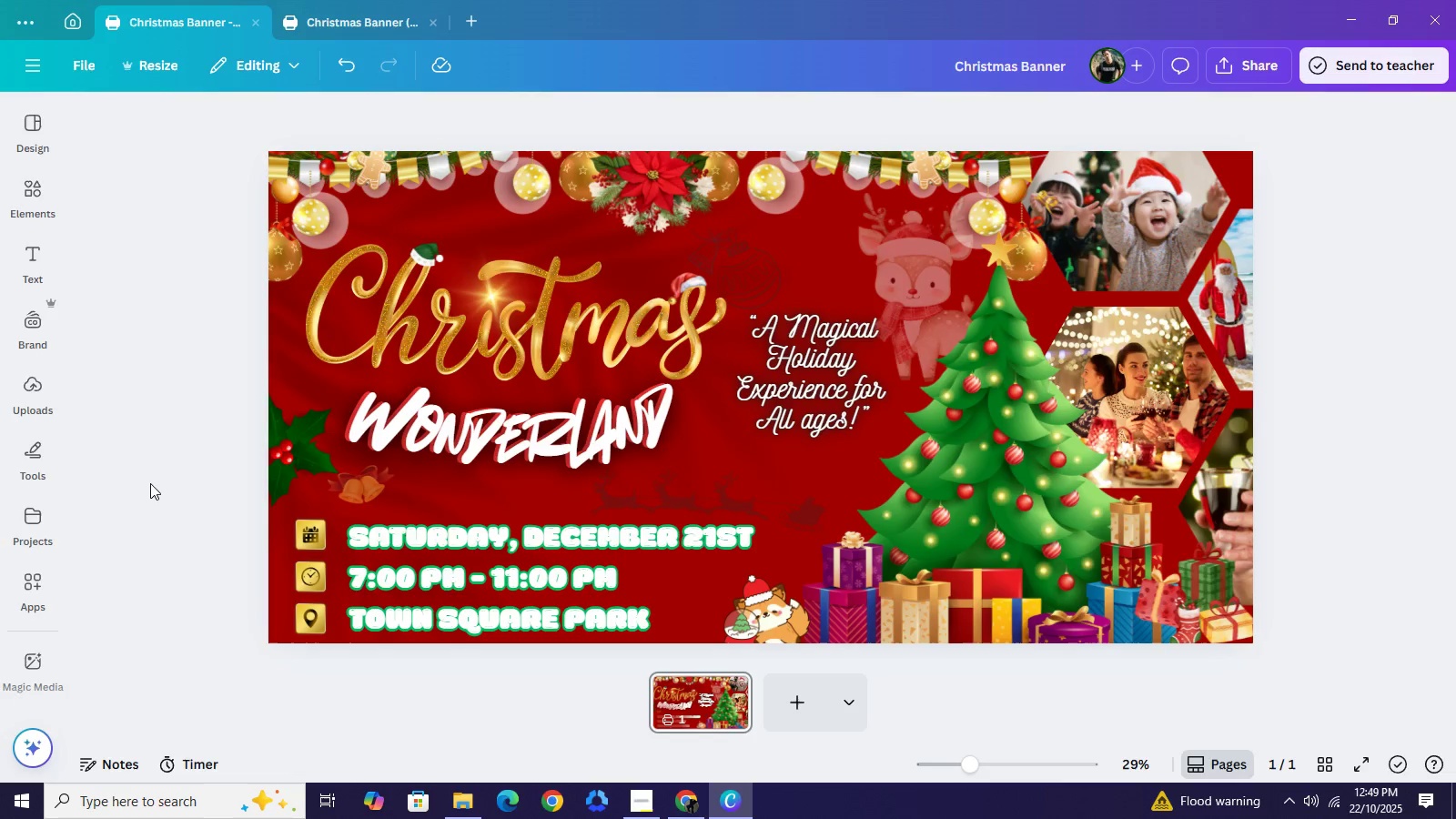 
left_click([150, 483])
 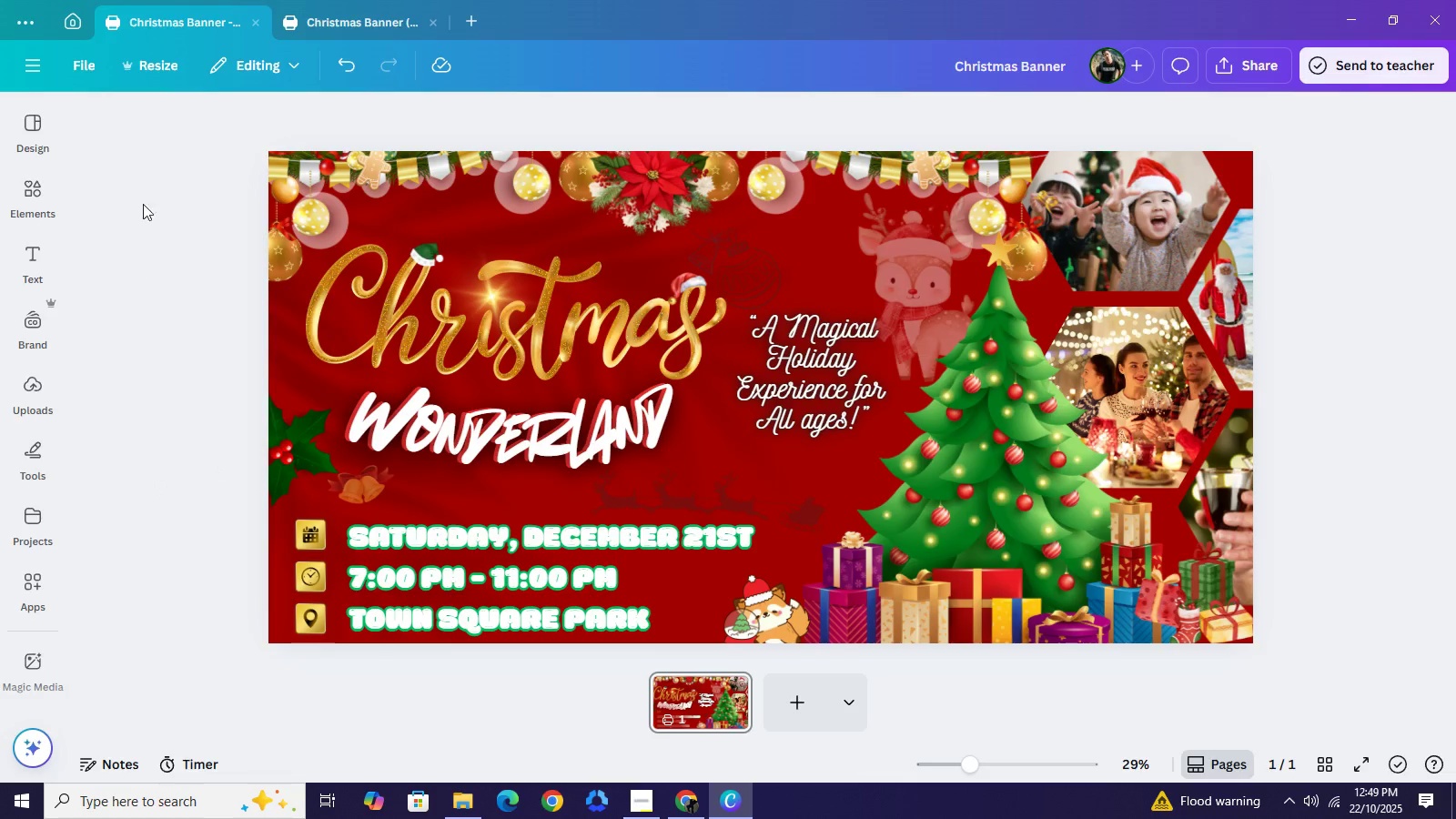 
wait(5.21)
 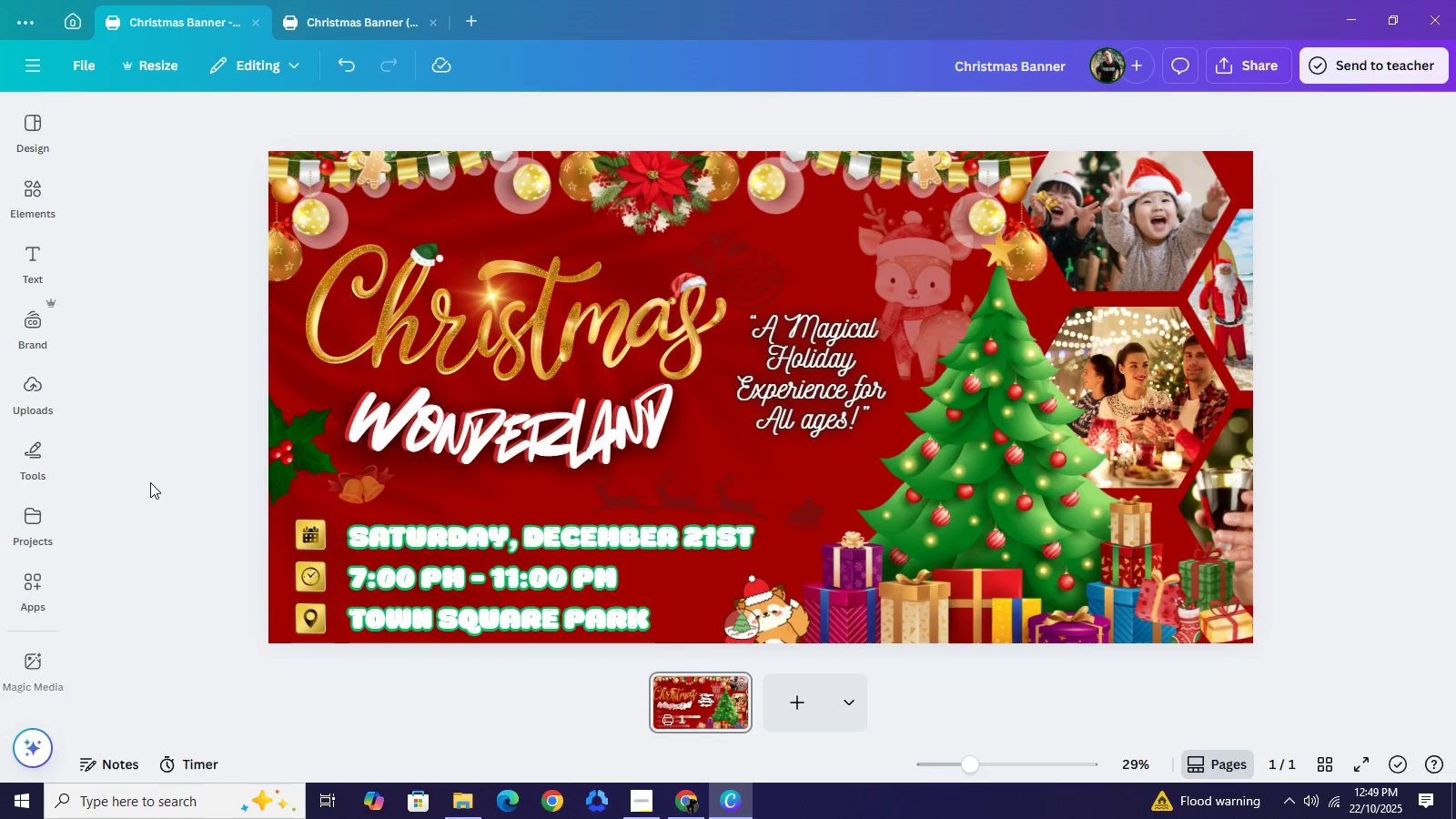 
left_click([376, 32])
 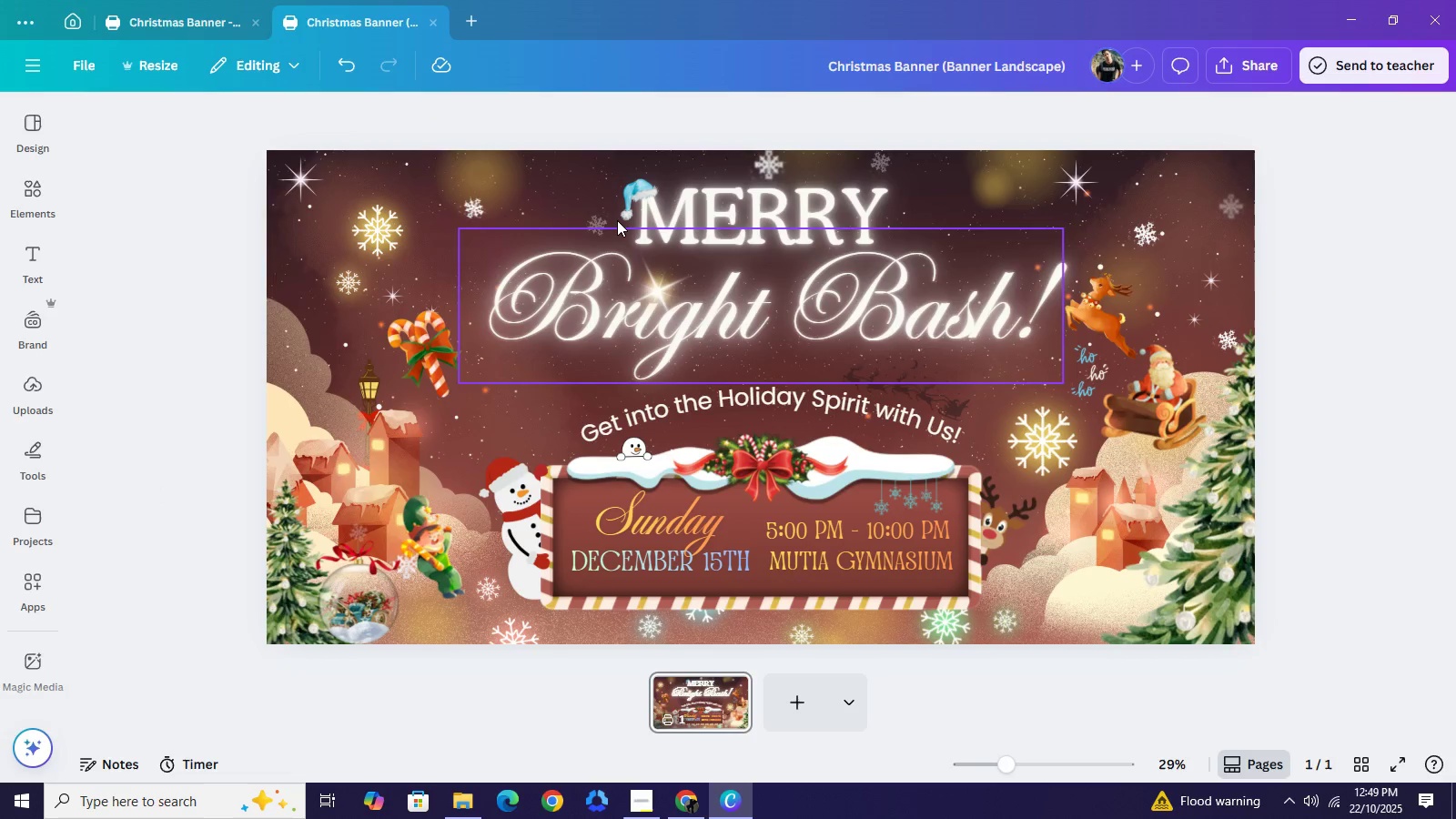 
wait(6.67)
 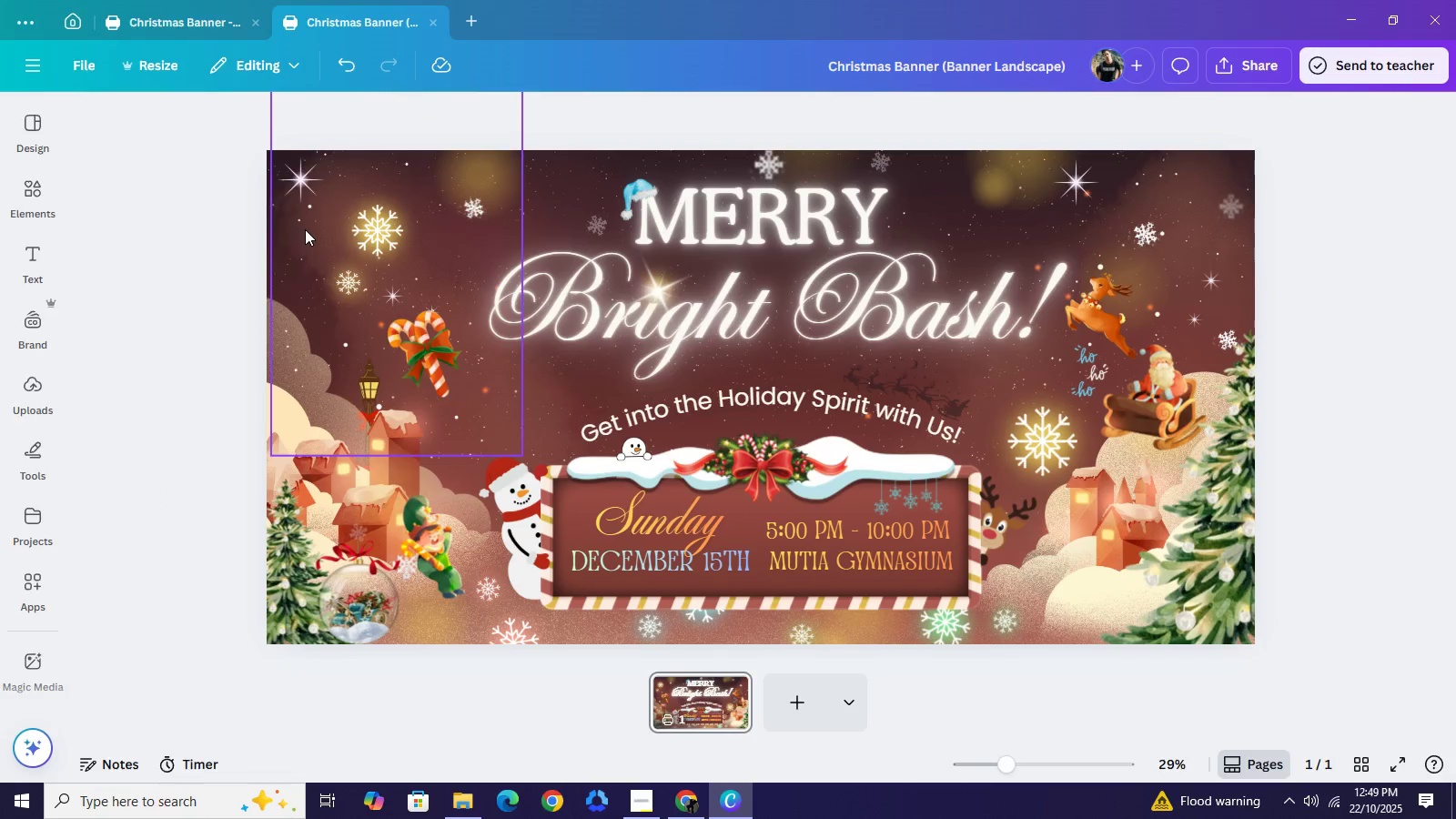 
left_click([642, 205])
 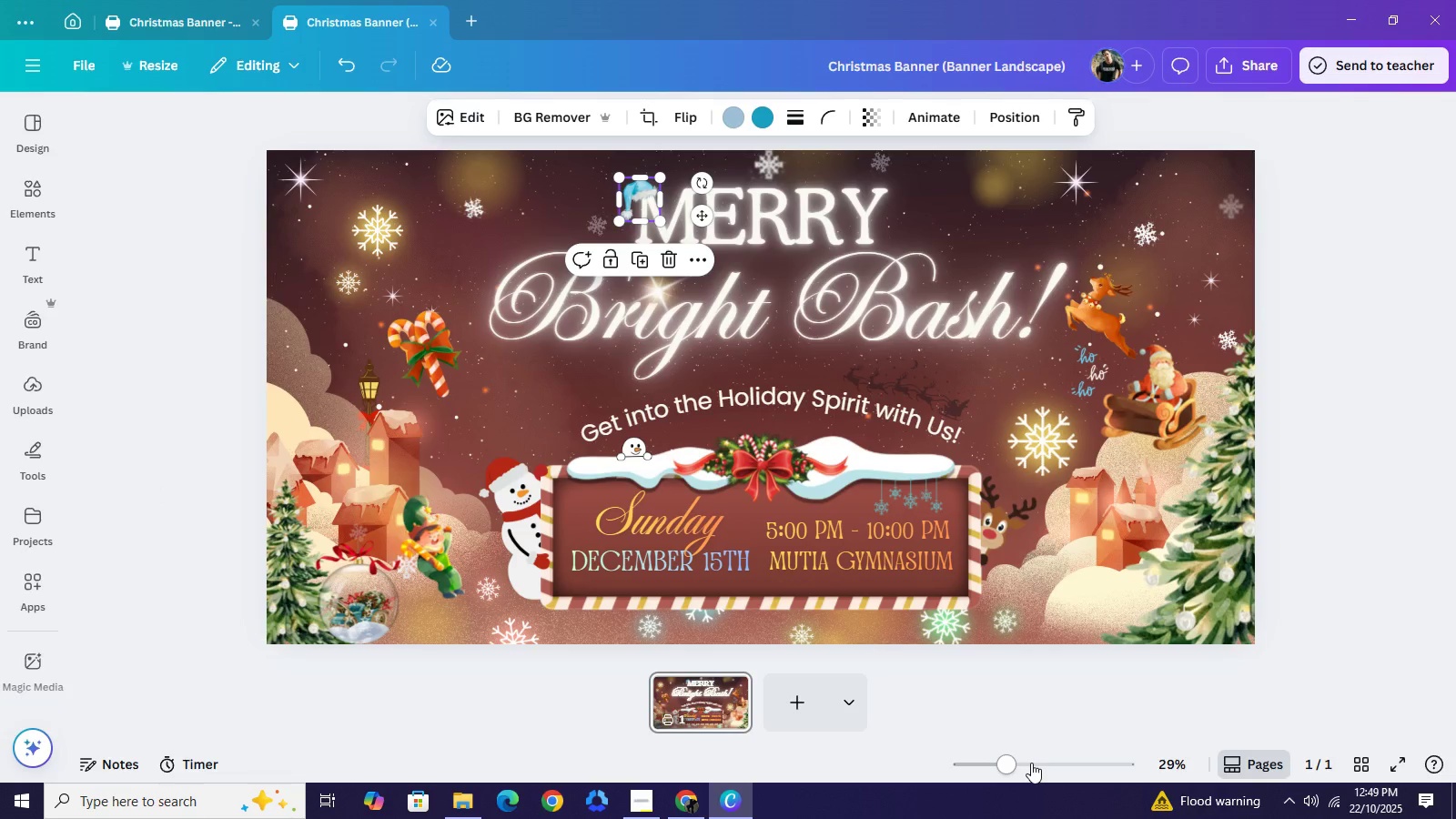 
left_click([1032, 763])
 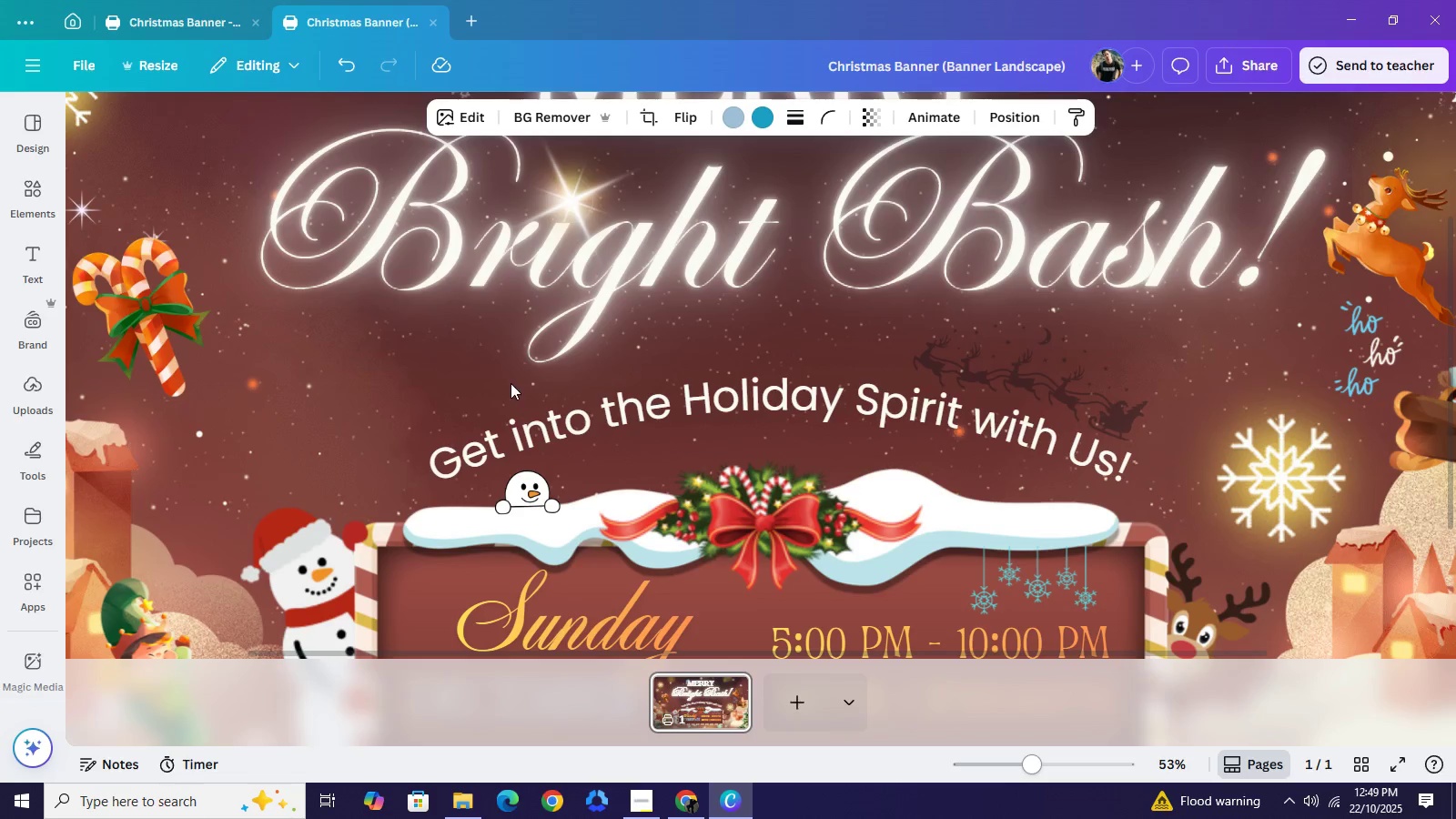 
scroll: coordinate [503, 383], scroll_direction: up, amount: 14.0
 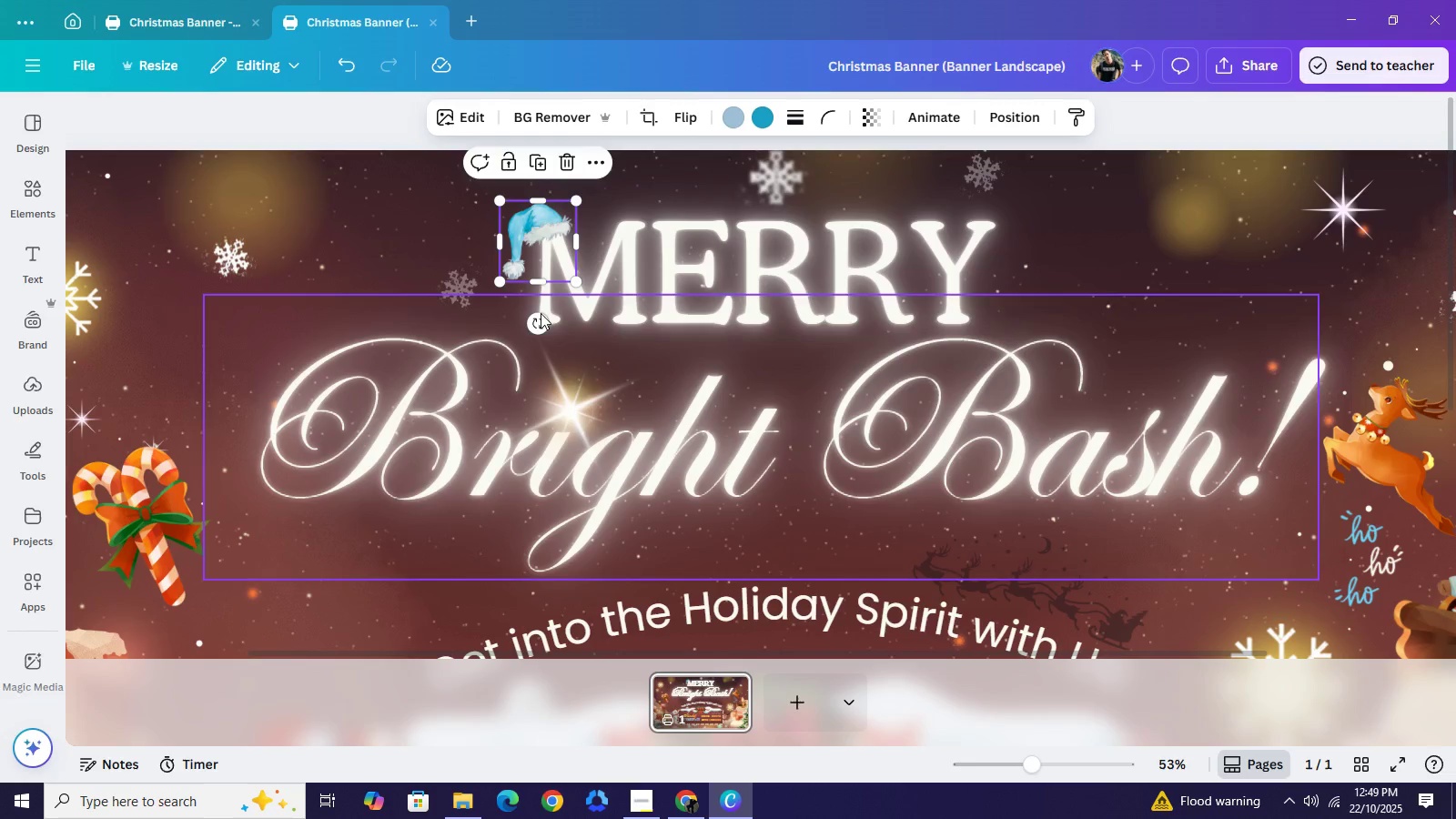 
left_click_drag(start_coordinate=[540, 321], to_coordinate=[551, 329])
 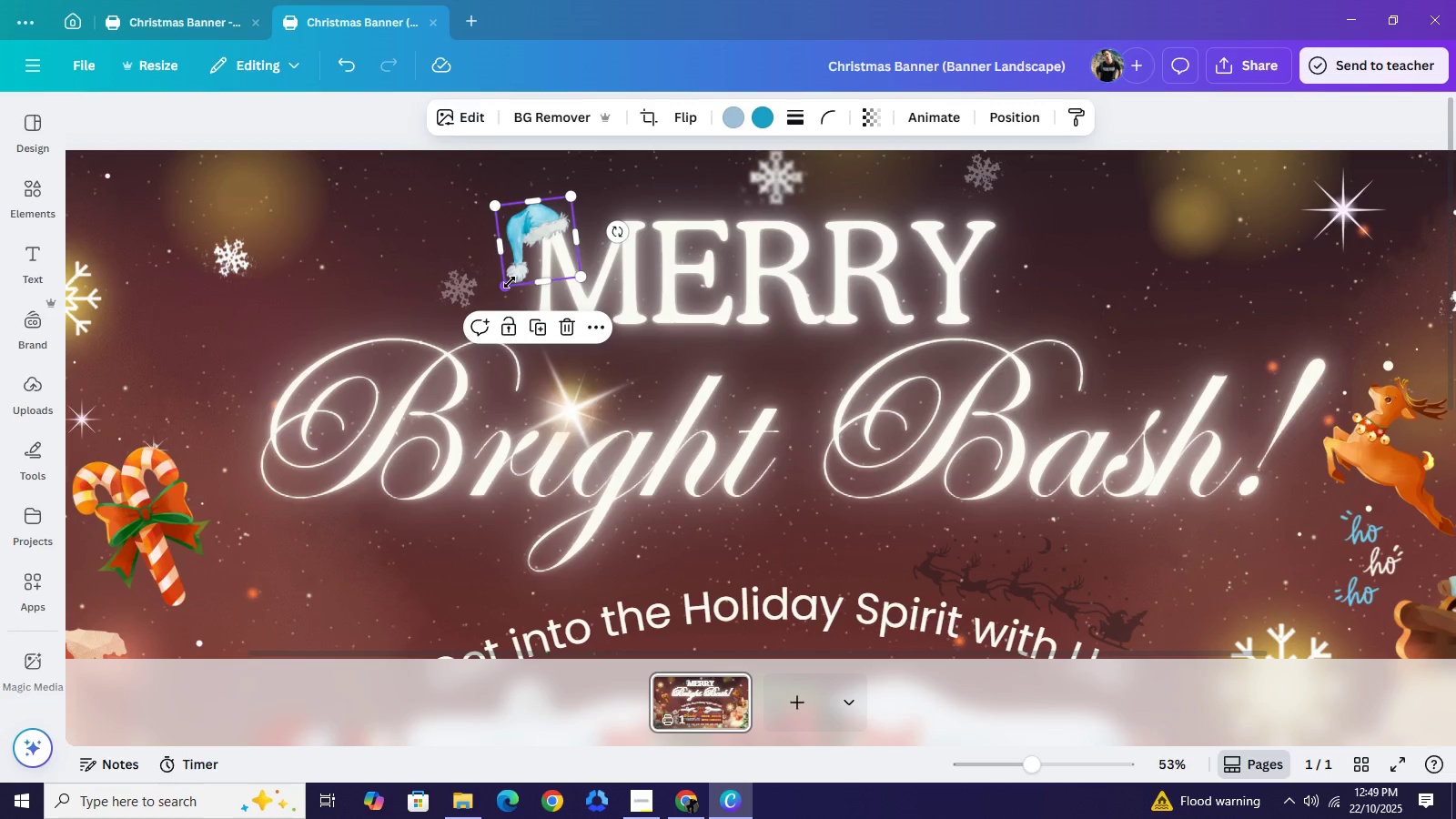 
left_click_drag(start_coordinate=[510, 282], to_coordinate=[521, 259])
 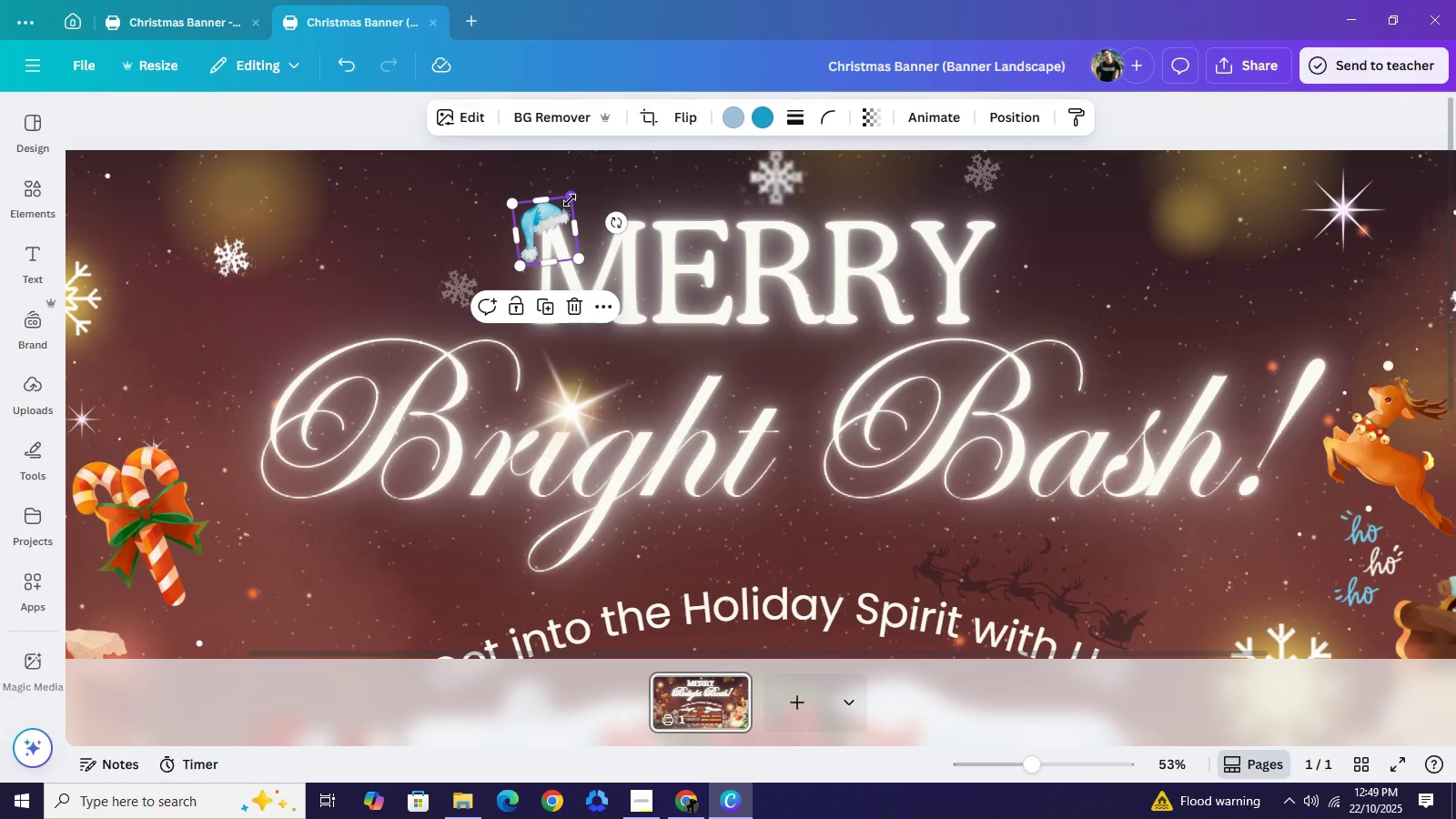 
left_click_drag(start_coordinate=[571, 200], to_coordinate=[568, 207])
 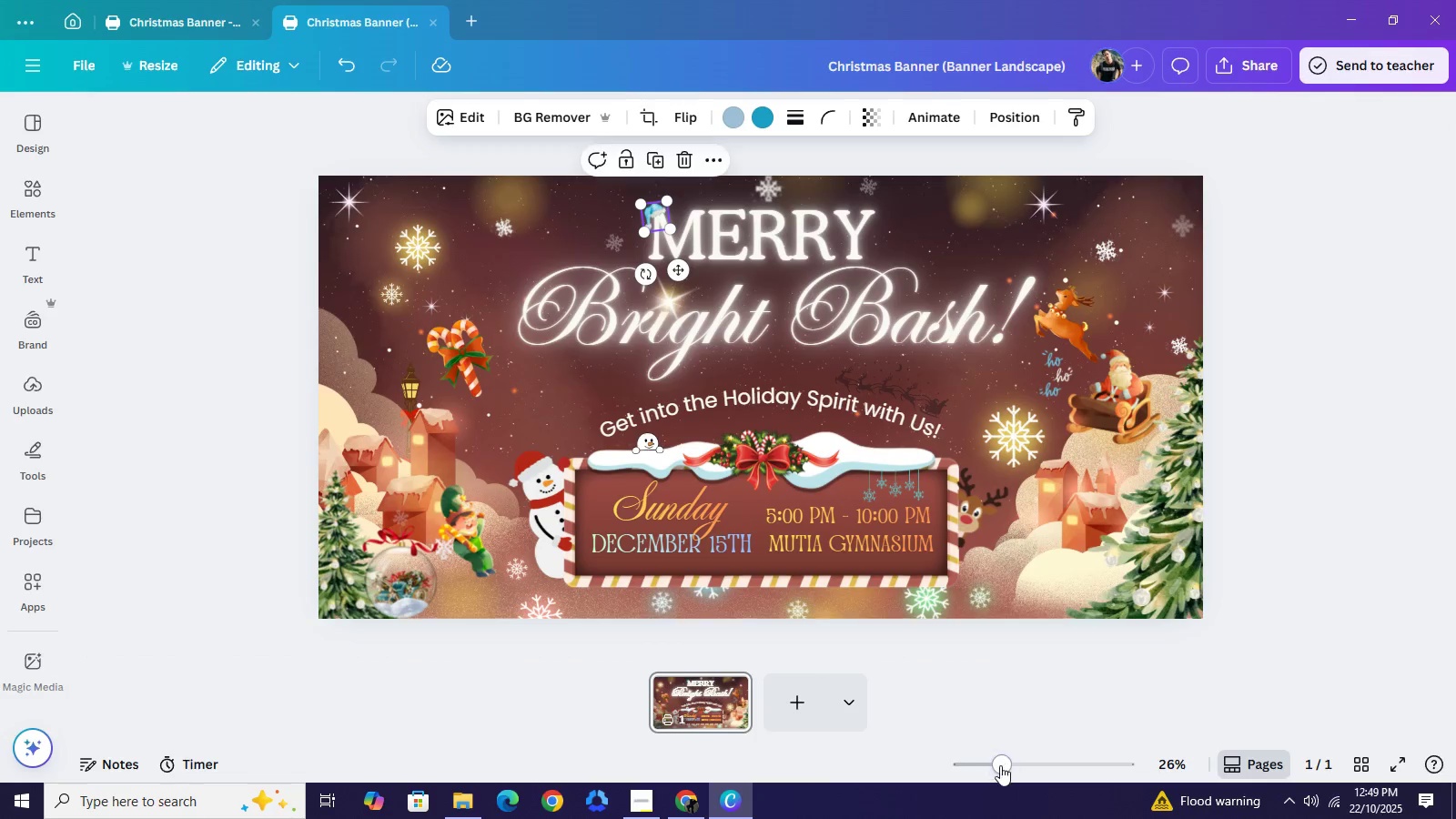 
left_click_drag(start_coordinate=[1000, 766], to_coordinate=[1006, 765])
 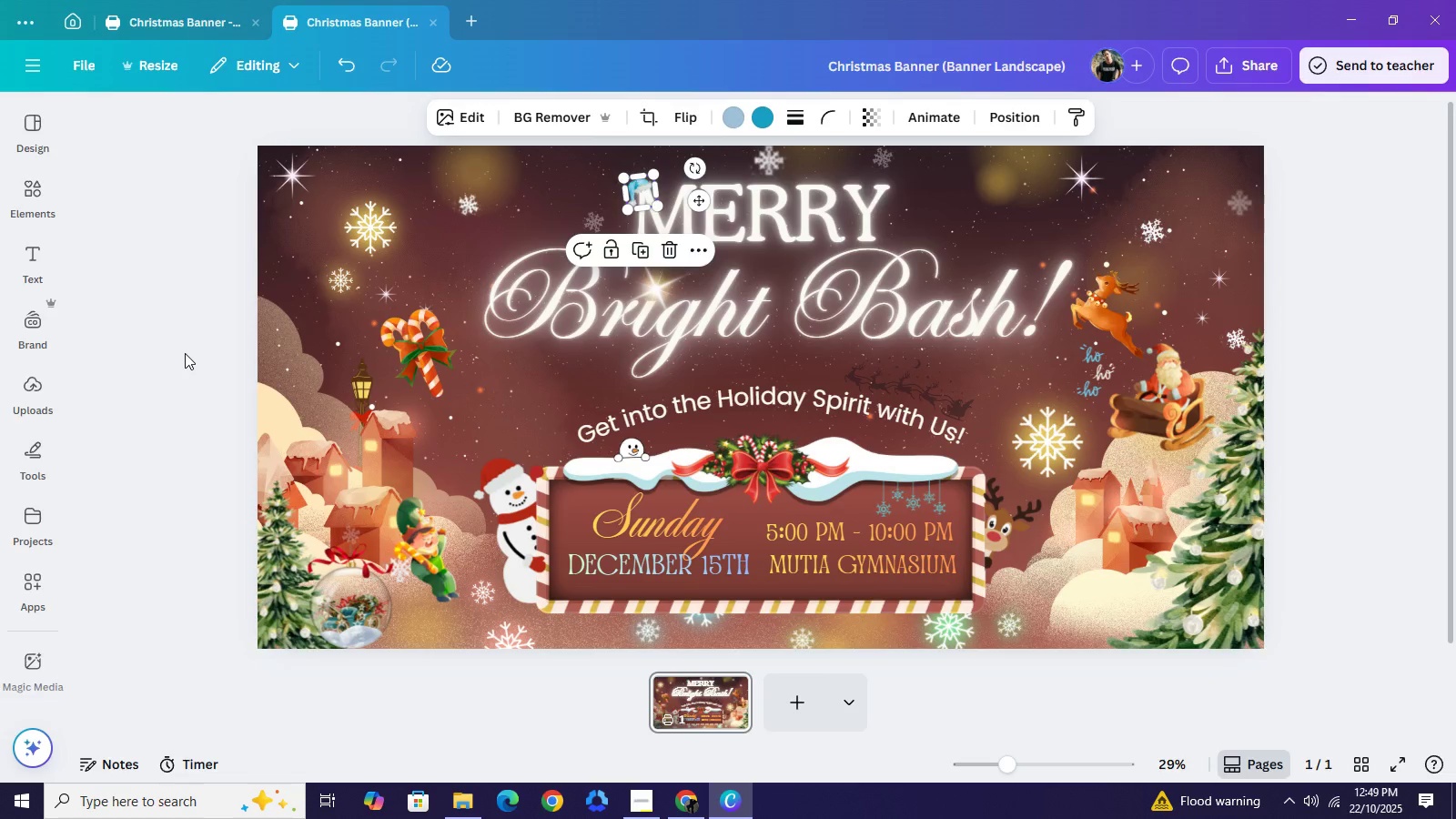 
left_click([185, 353])
 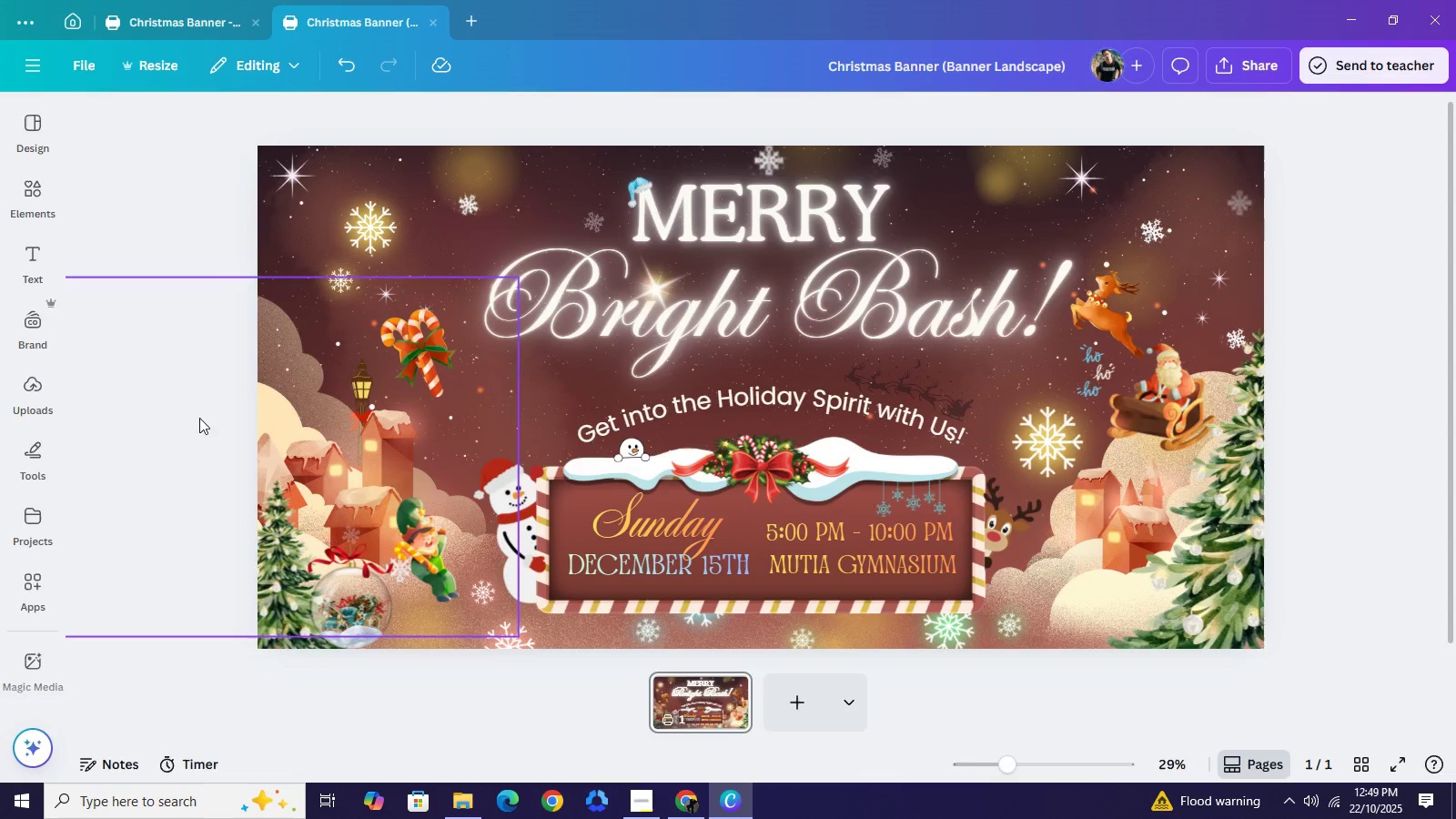 
wait(5.68)
 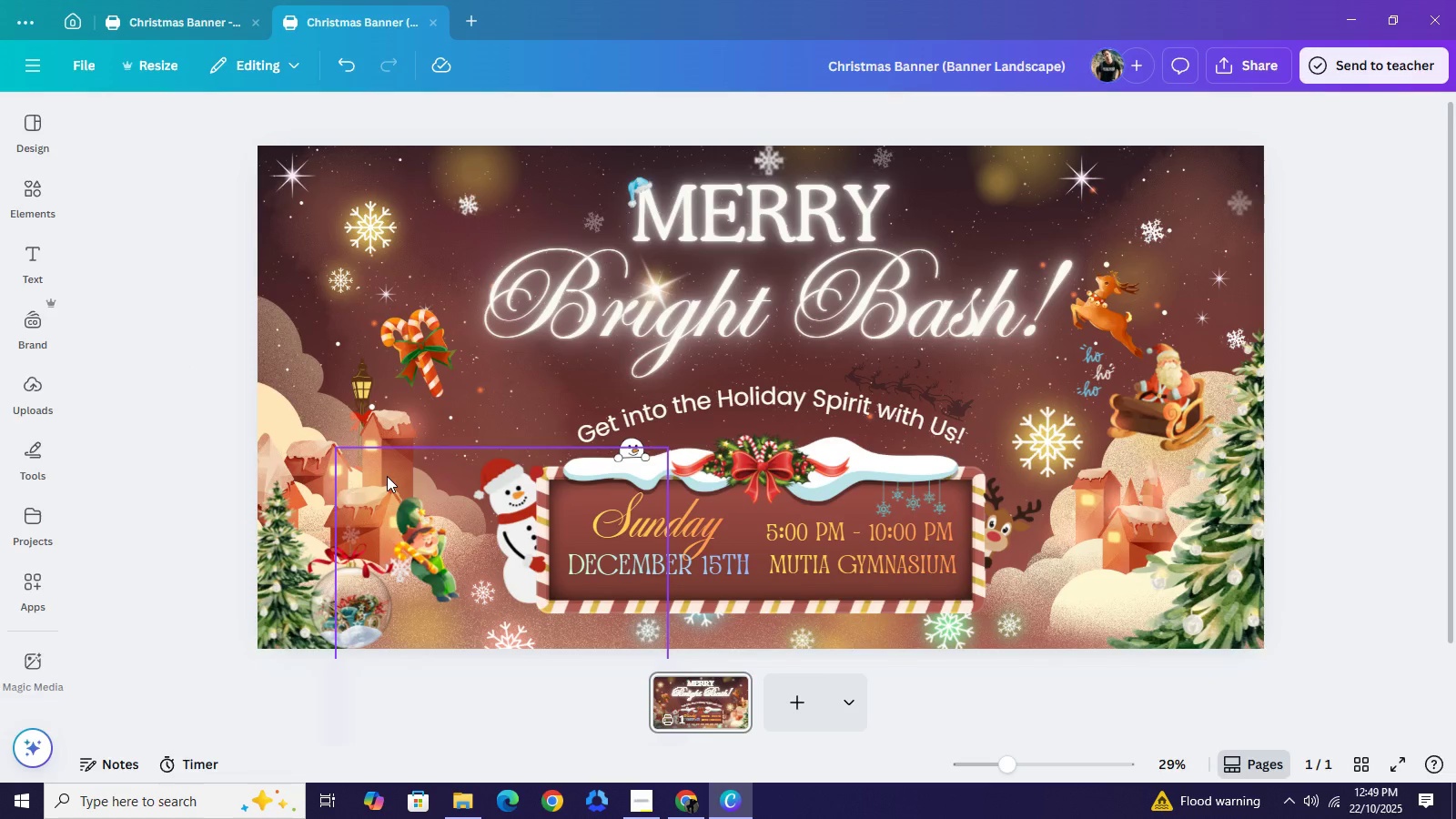 
mouse_move([194, 46])
 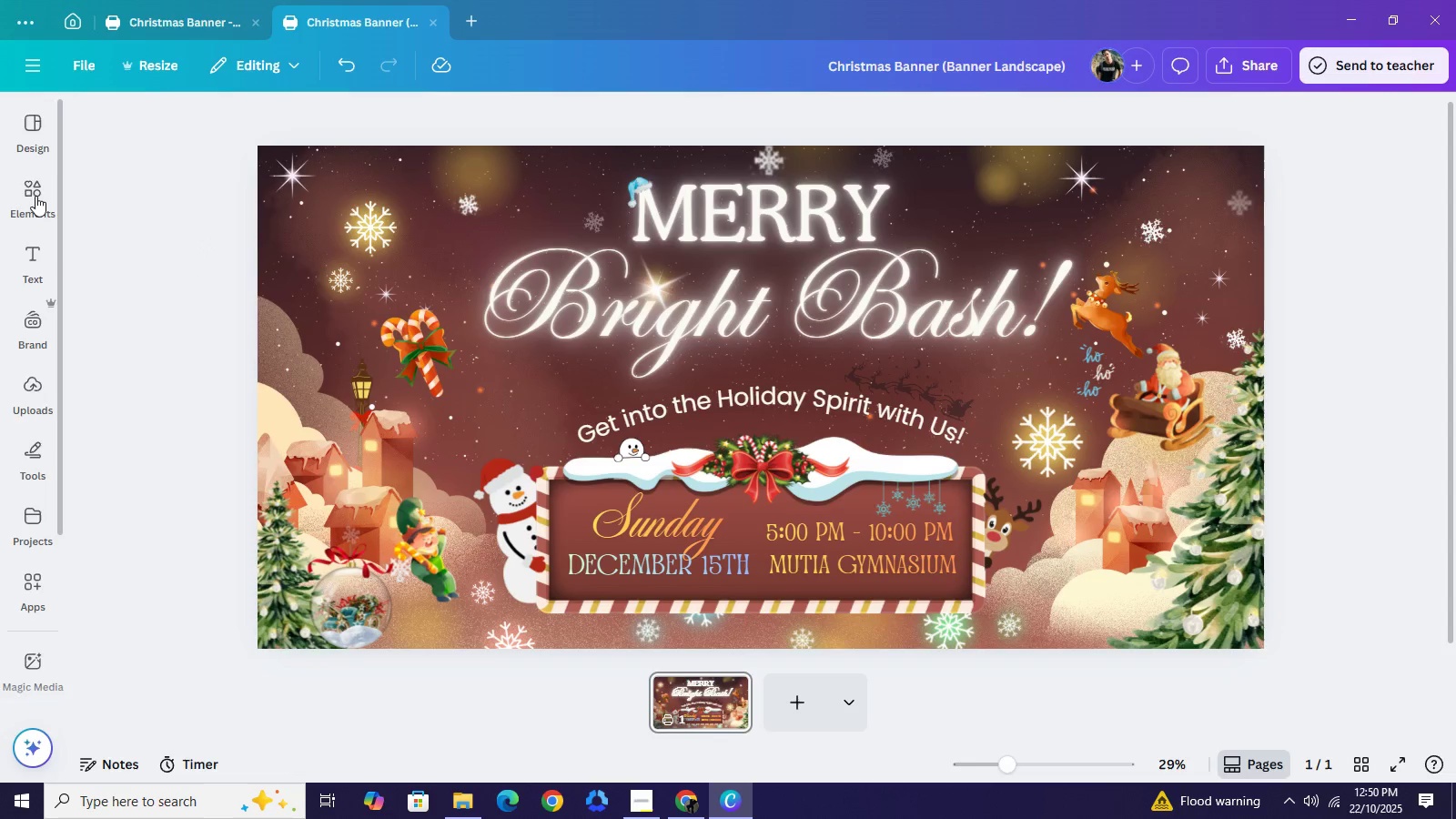 
left_click([35, 196])
 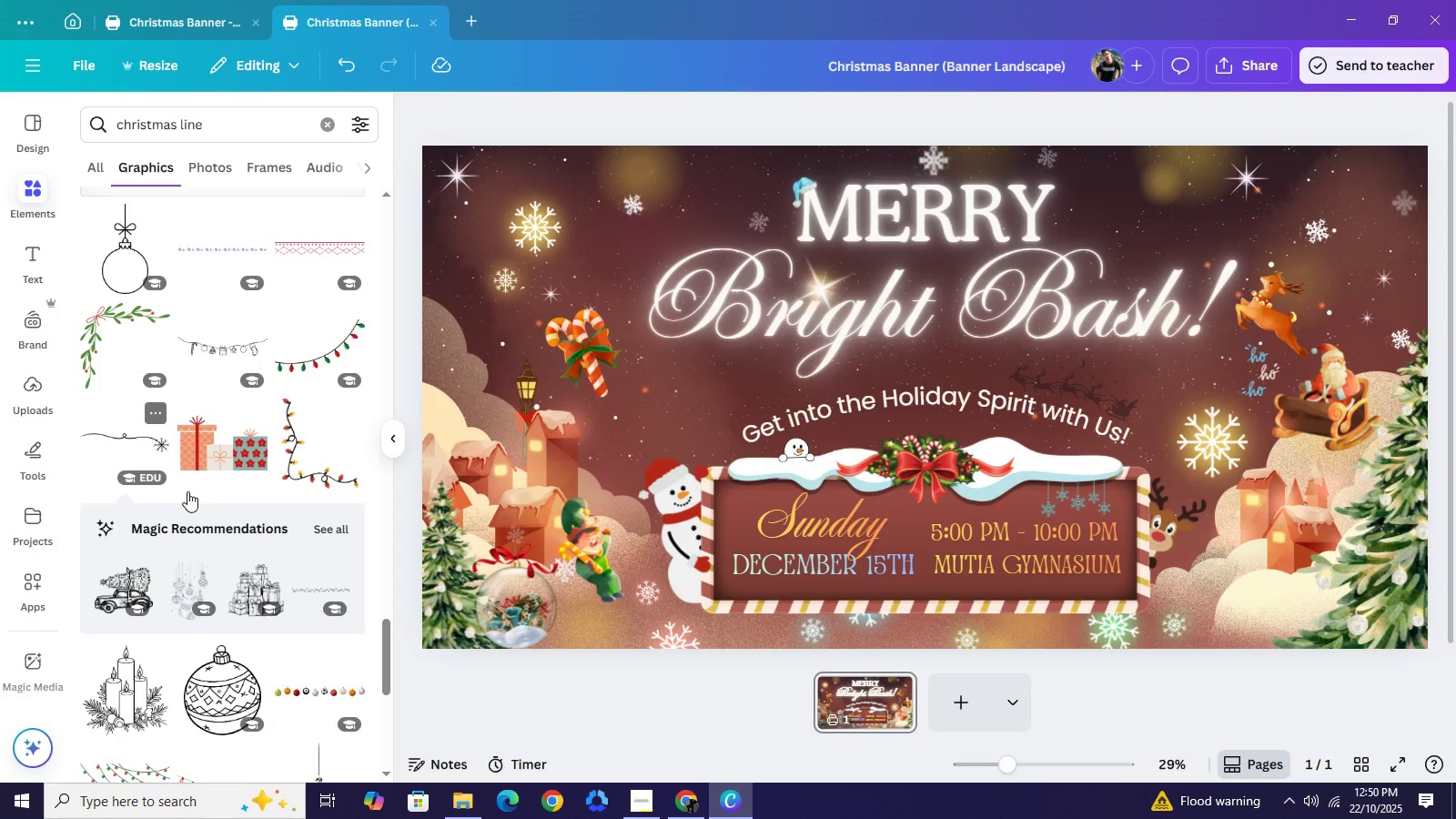 
scroll: coordinate [220, 495], scroll_direction: down, amount: 7.0
 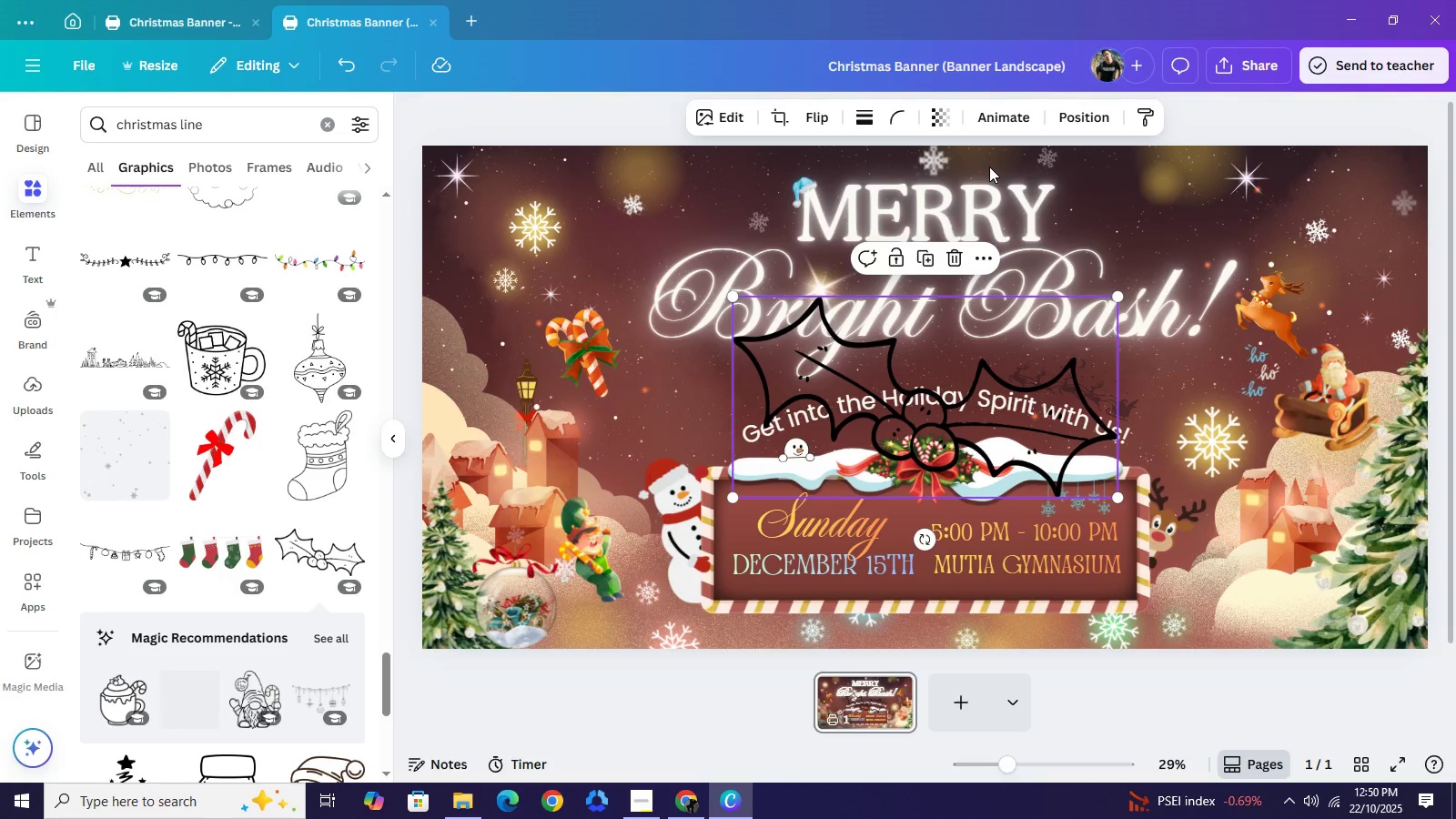 
wait(14.23)
 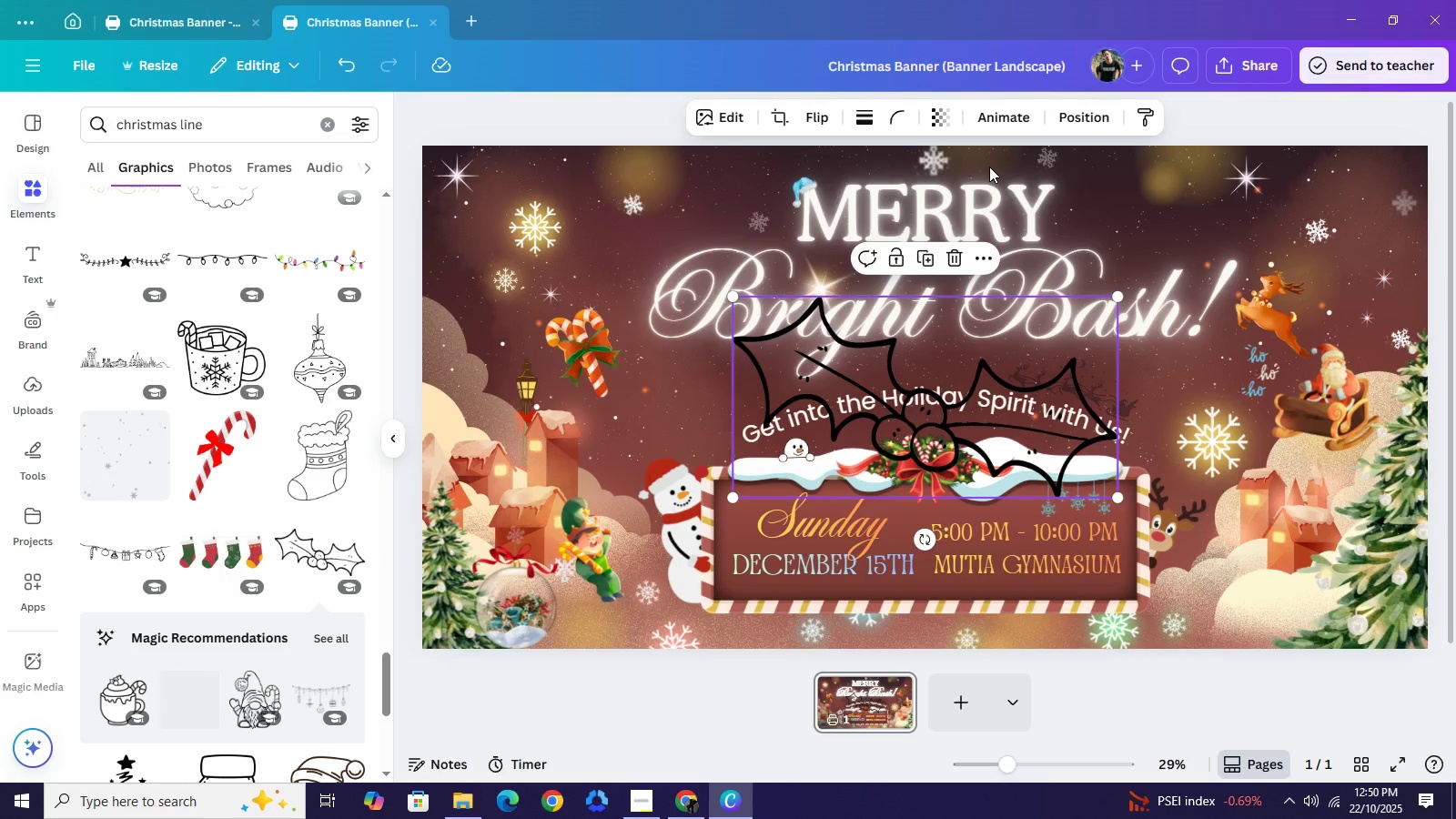 
left_click([241, 333])
 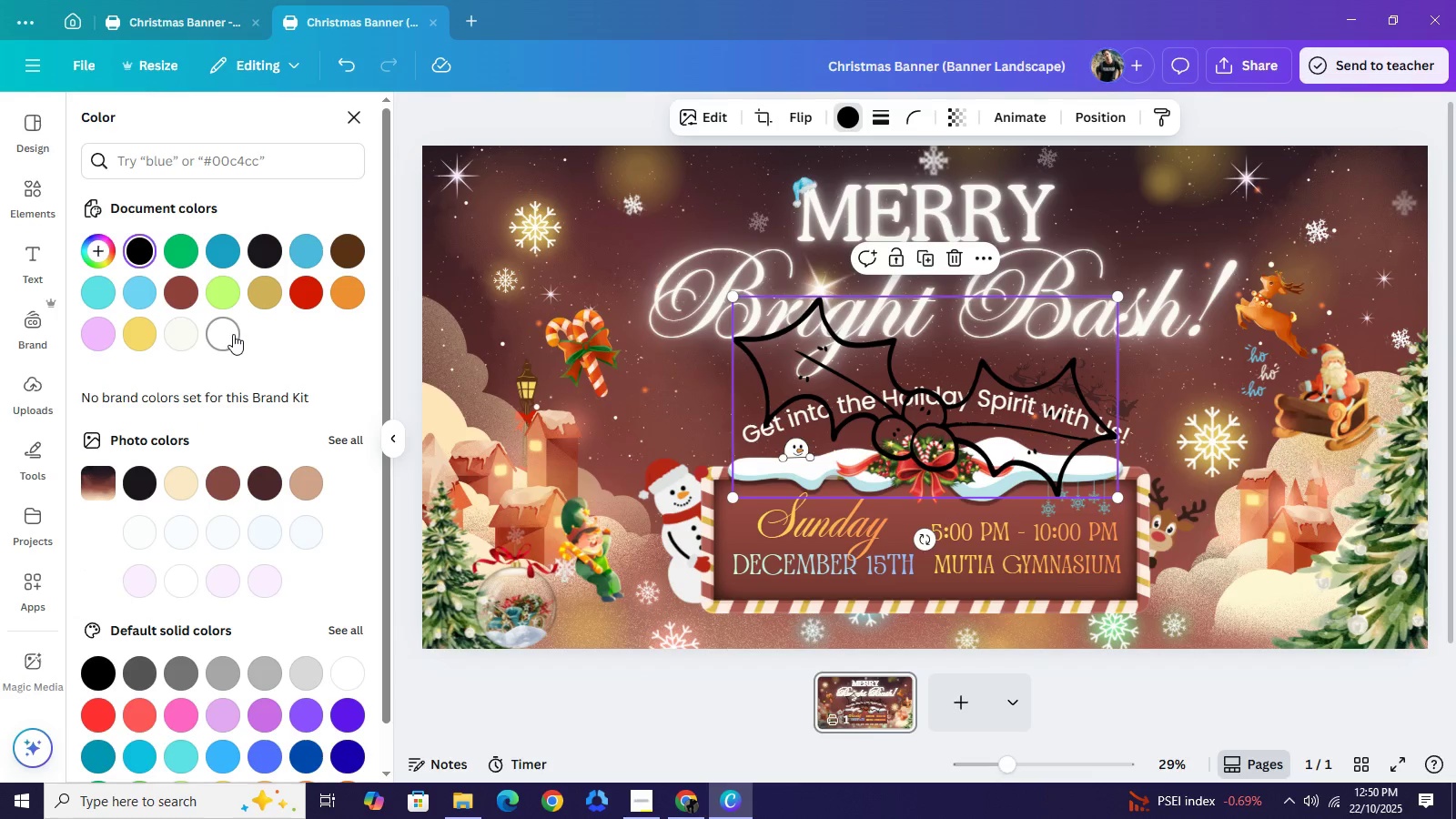 
left_click([233, 334])
 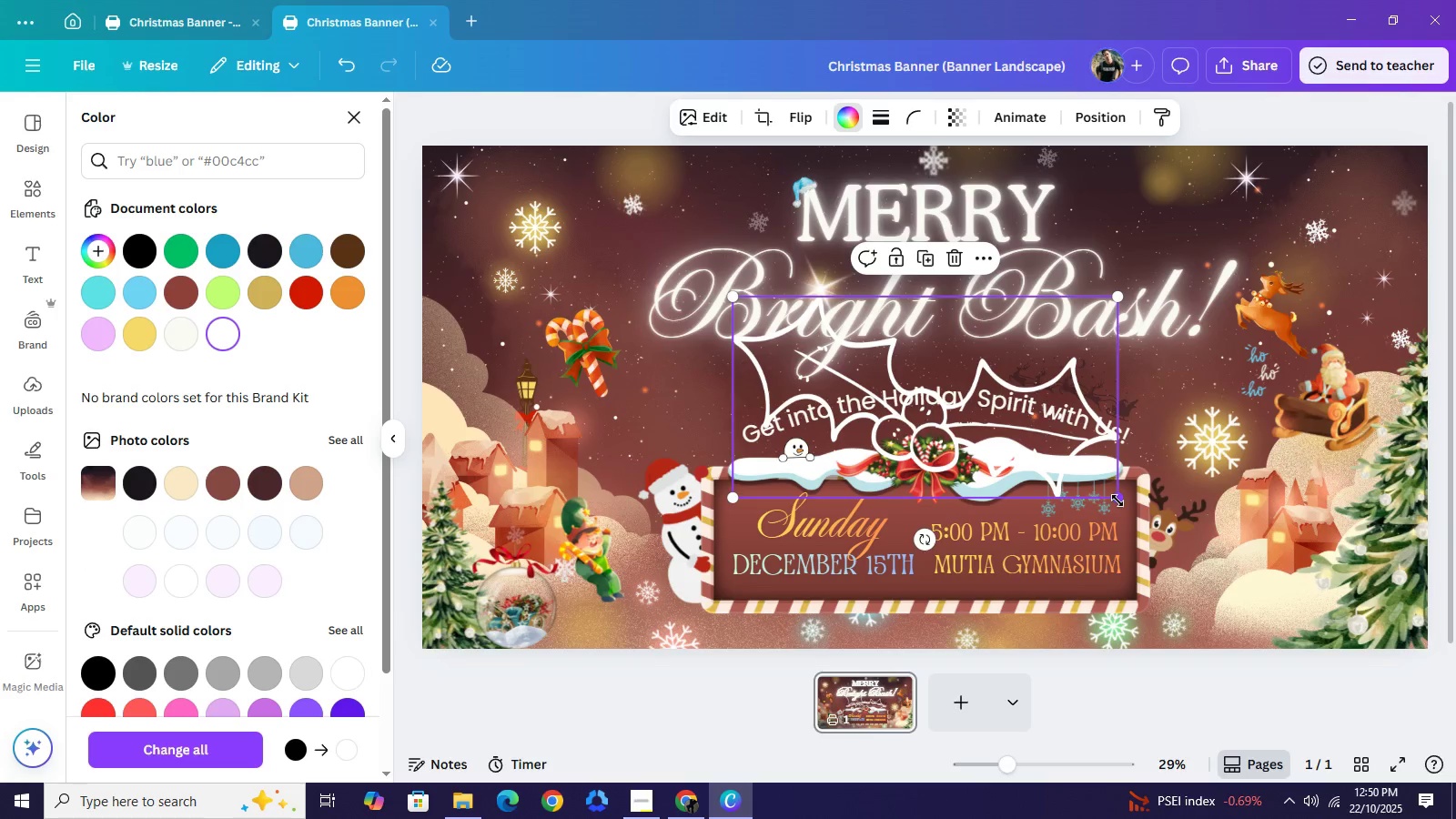 
left_click_drag(start_coordinate=[1117, 500], to_coordinate=[836, 339])
 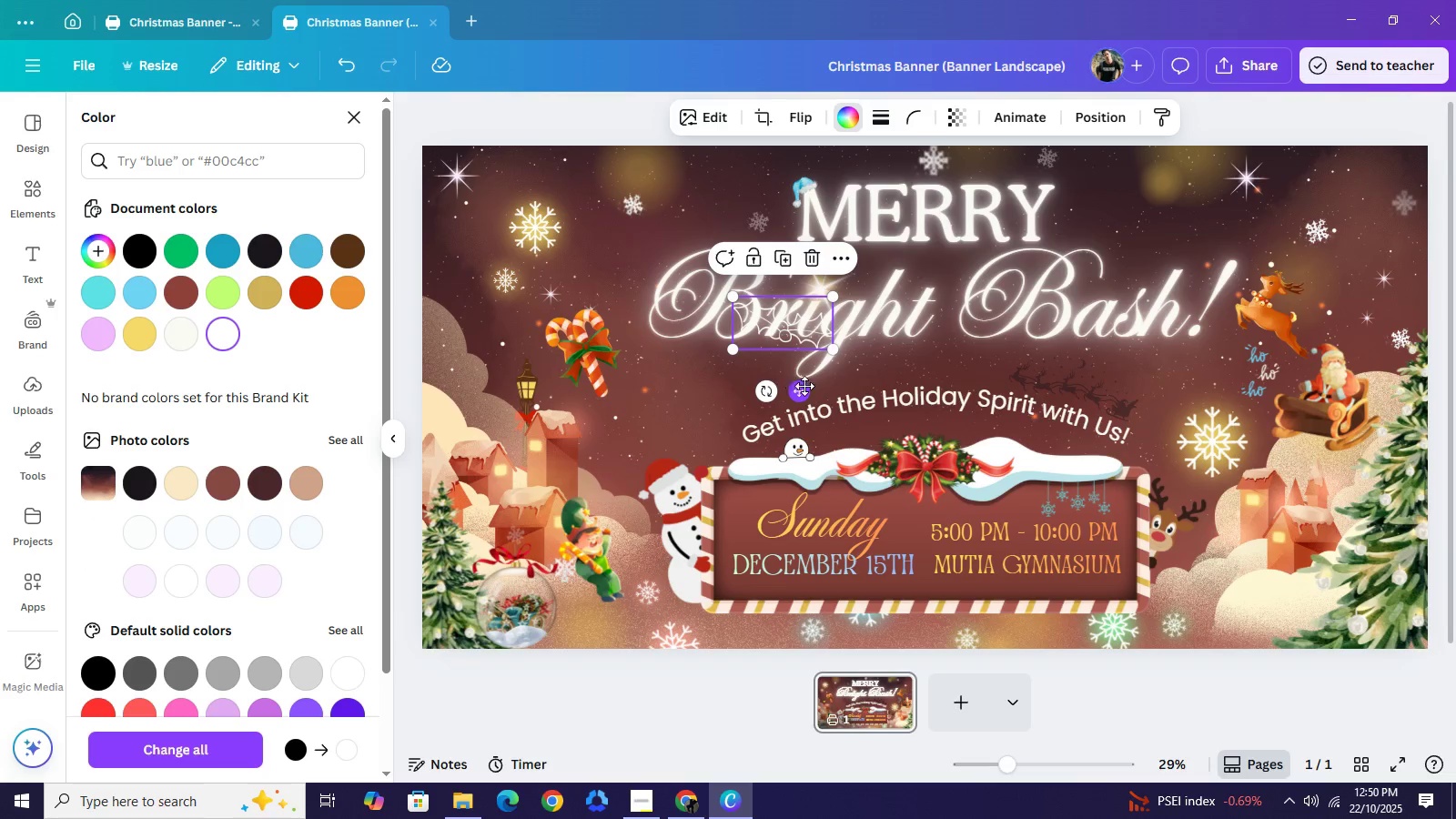 
left_click_drag(start_coordinate=[795, 388], to_coordinate=[1046, 277])
 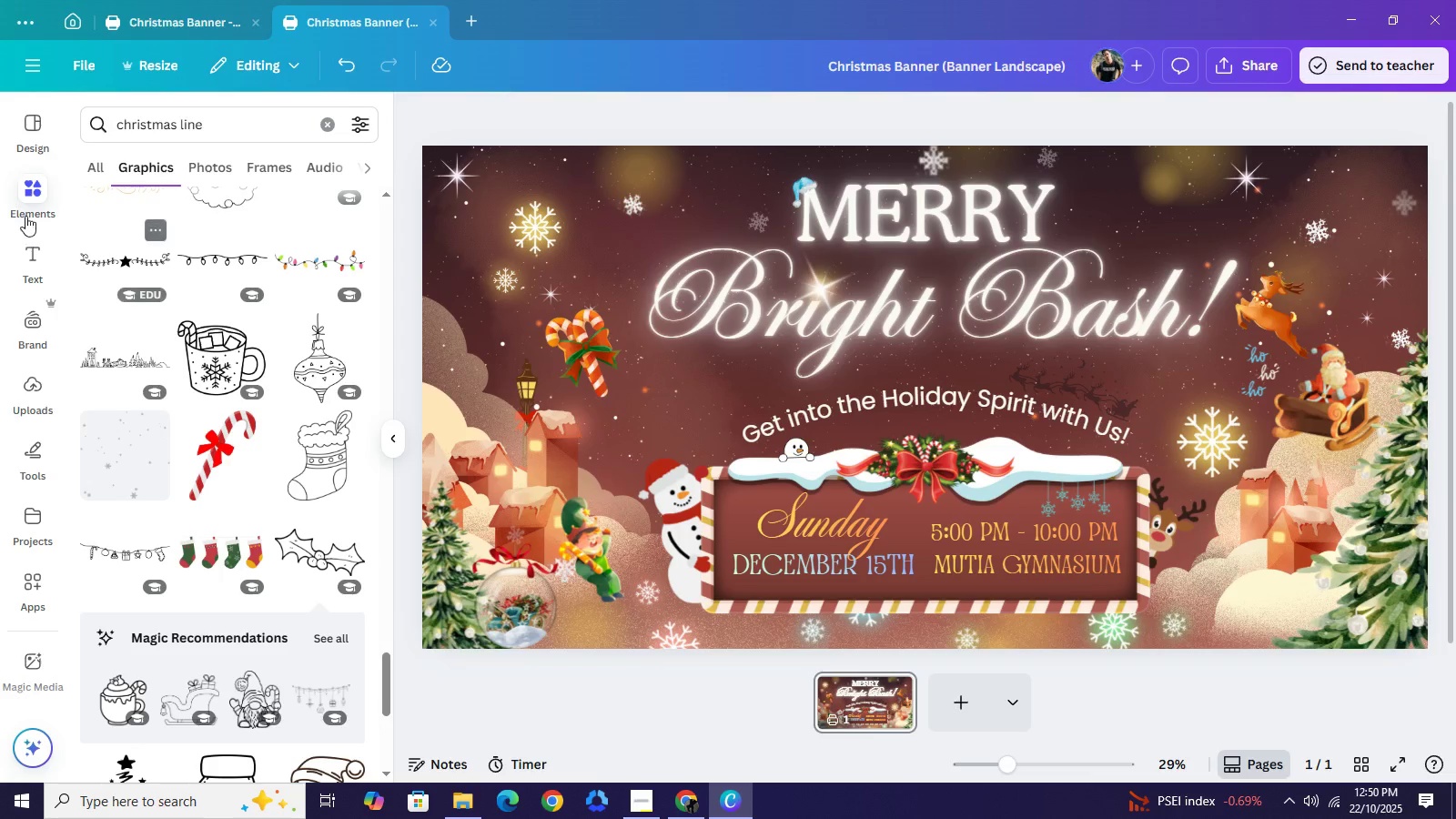 
scroll: coordinate [308, 413], scroll_direction: down, amount: 9.0
 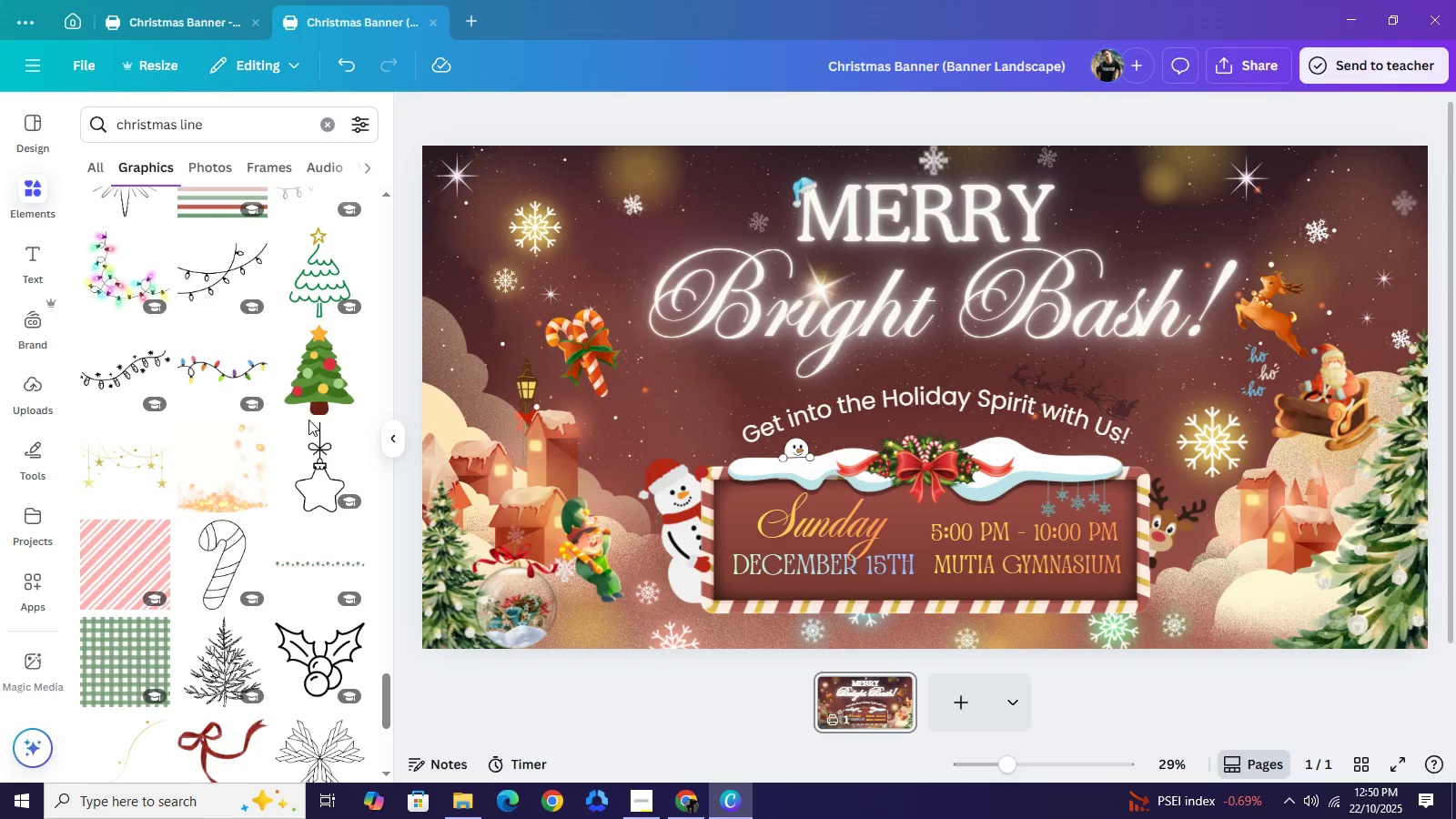 
scroll: coordinate [308, 421], scroll_direction: down, amount: 2.0
 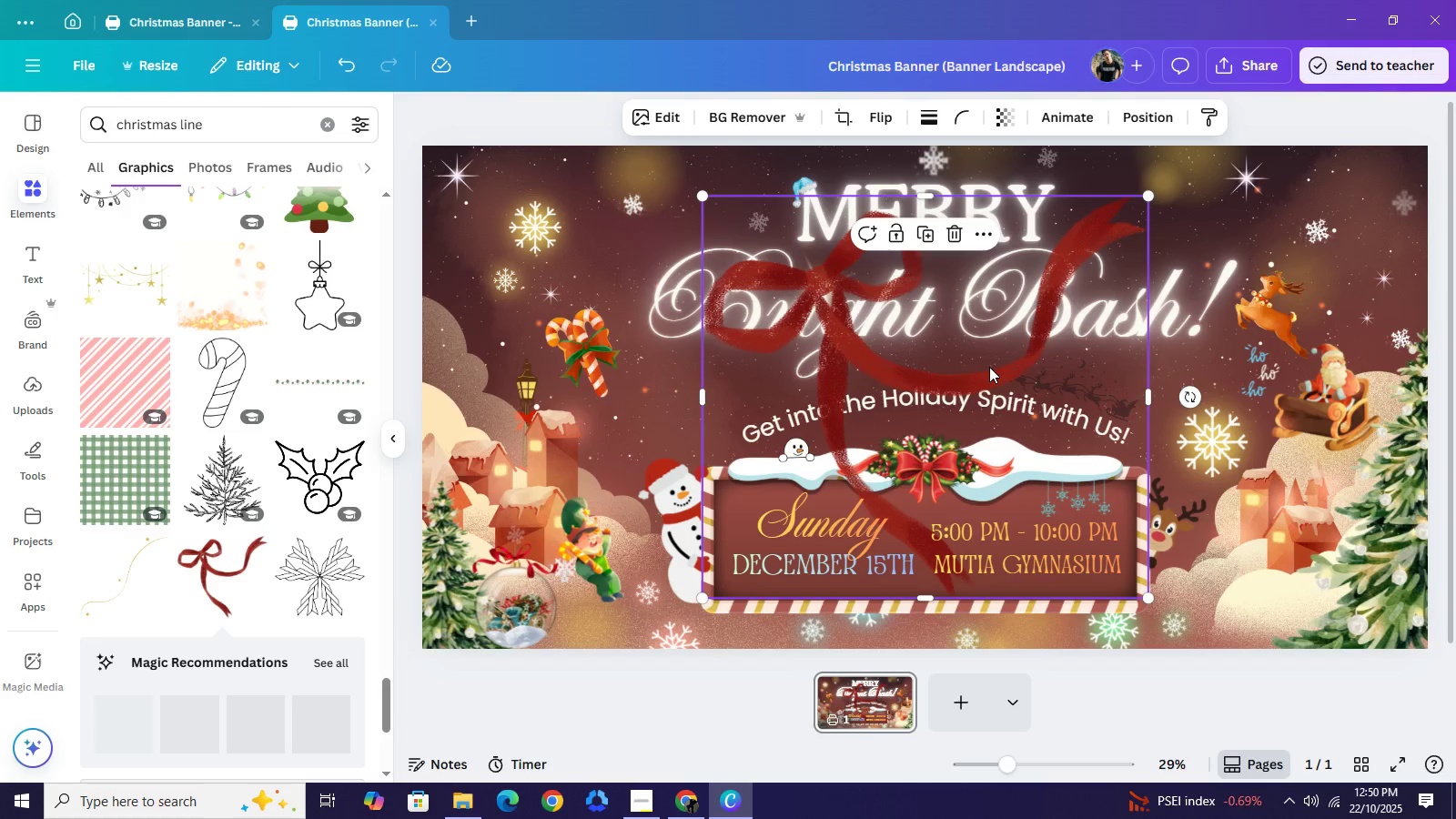 
wait(9.08)
 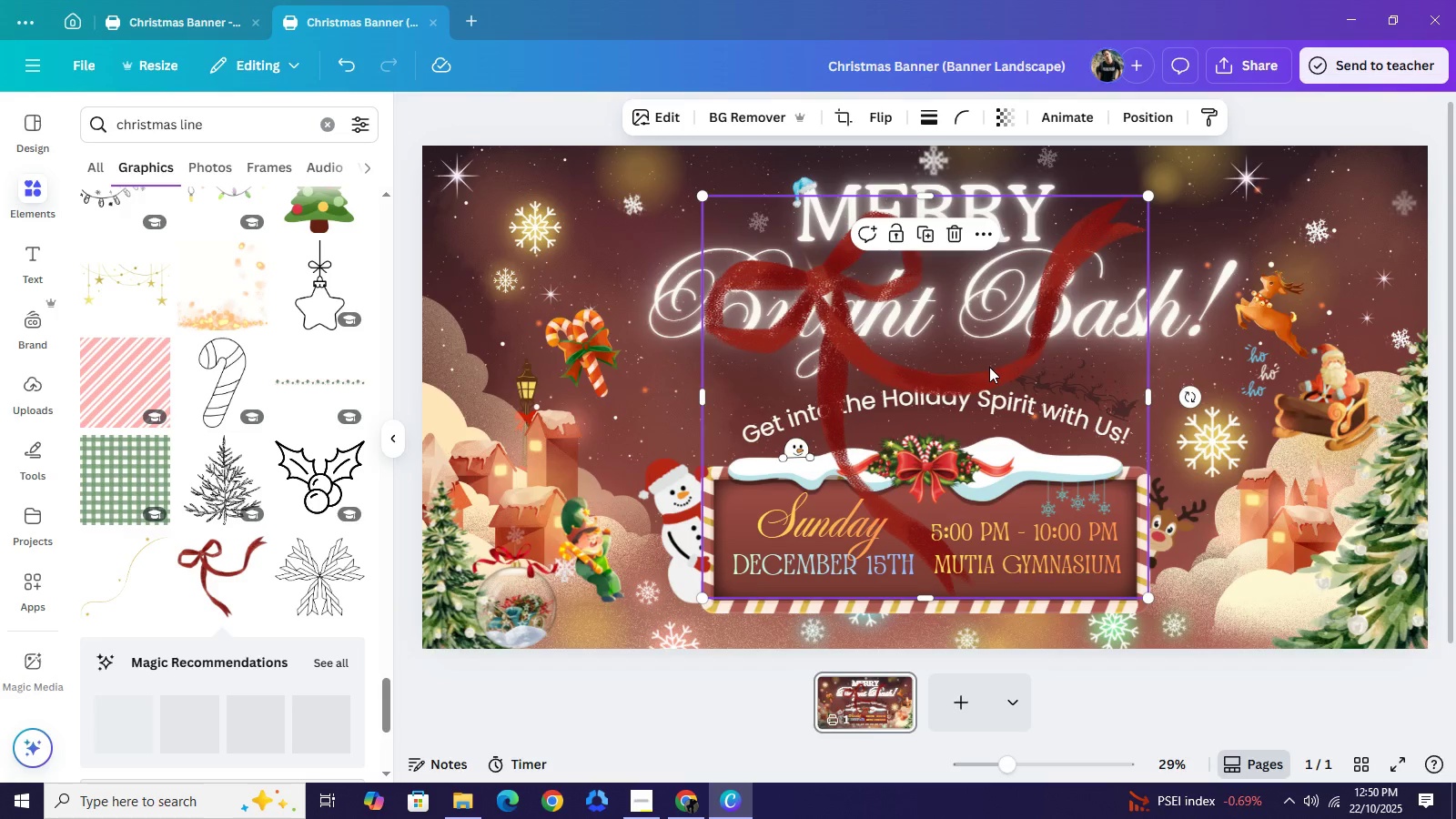 
left_click([186, 125])
 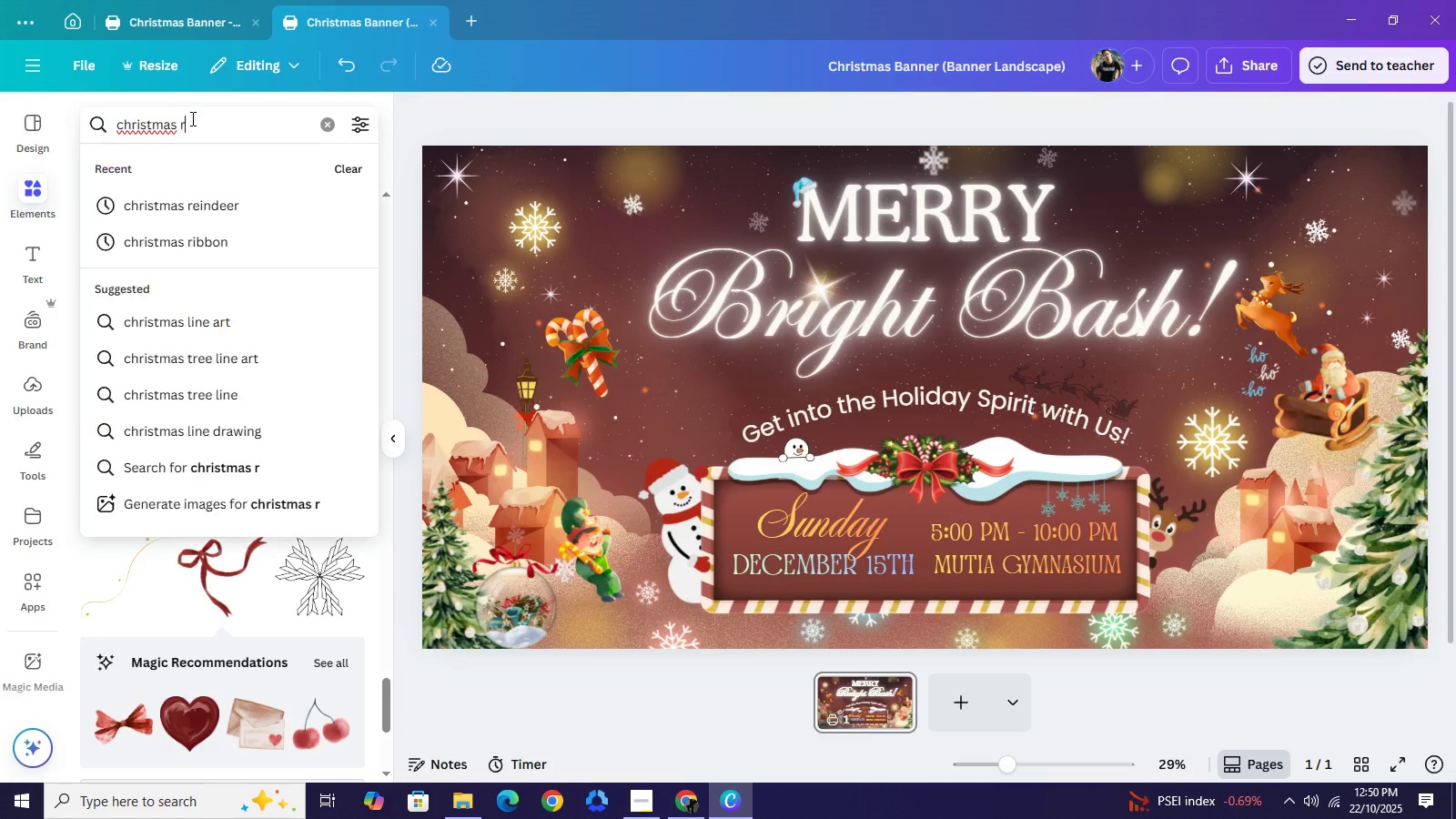 
type(ribbn)
key(Backspace)
type(on)
 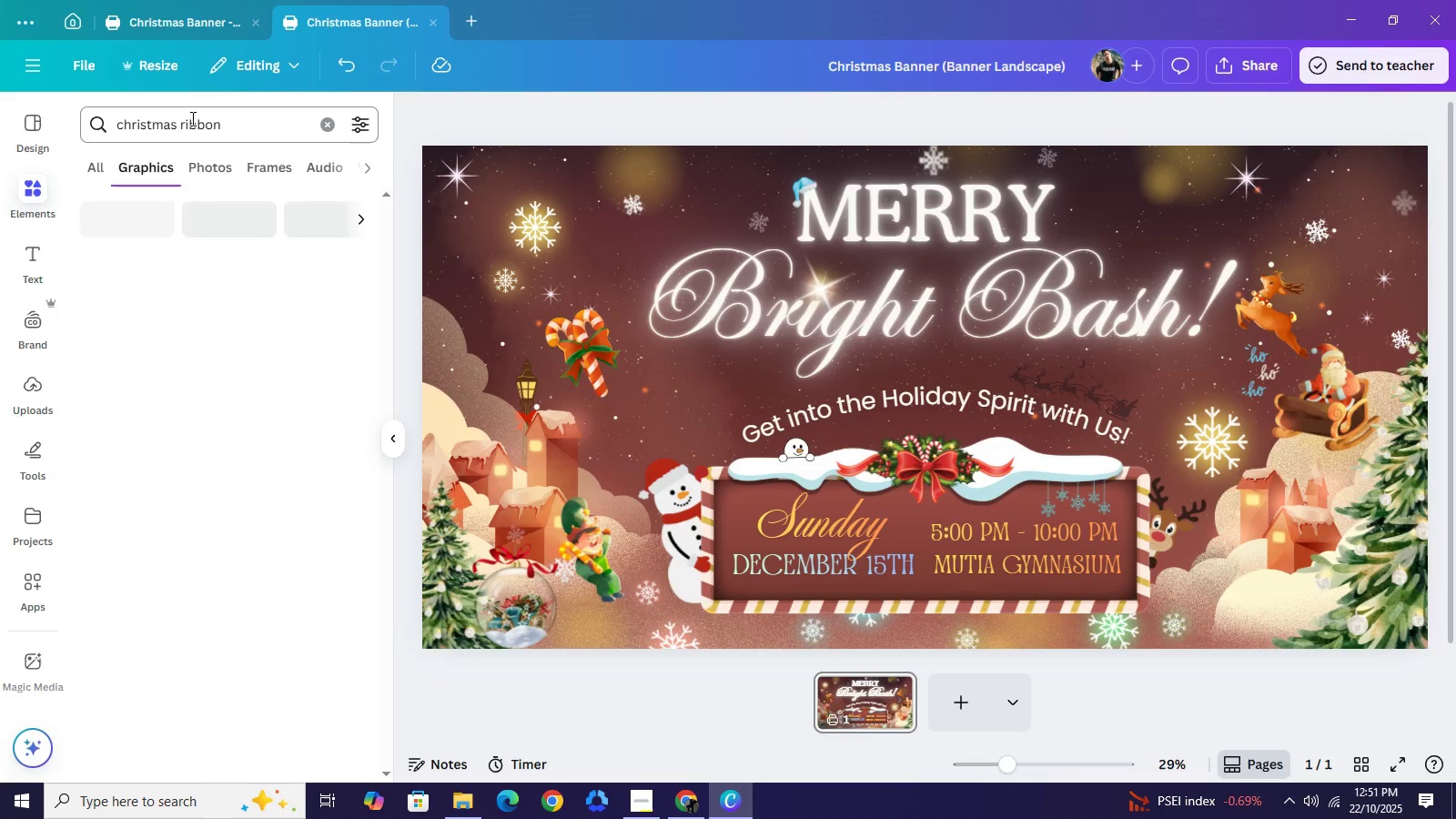 
key(Enter)
 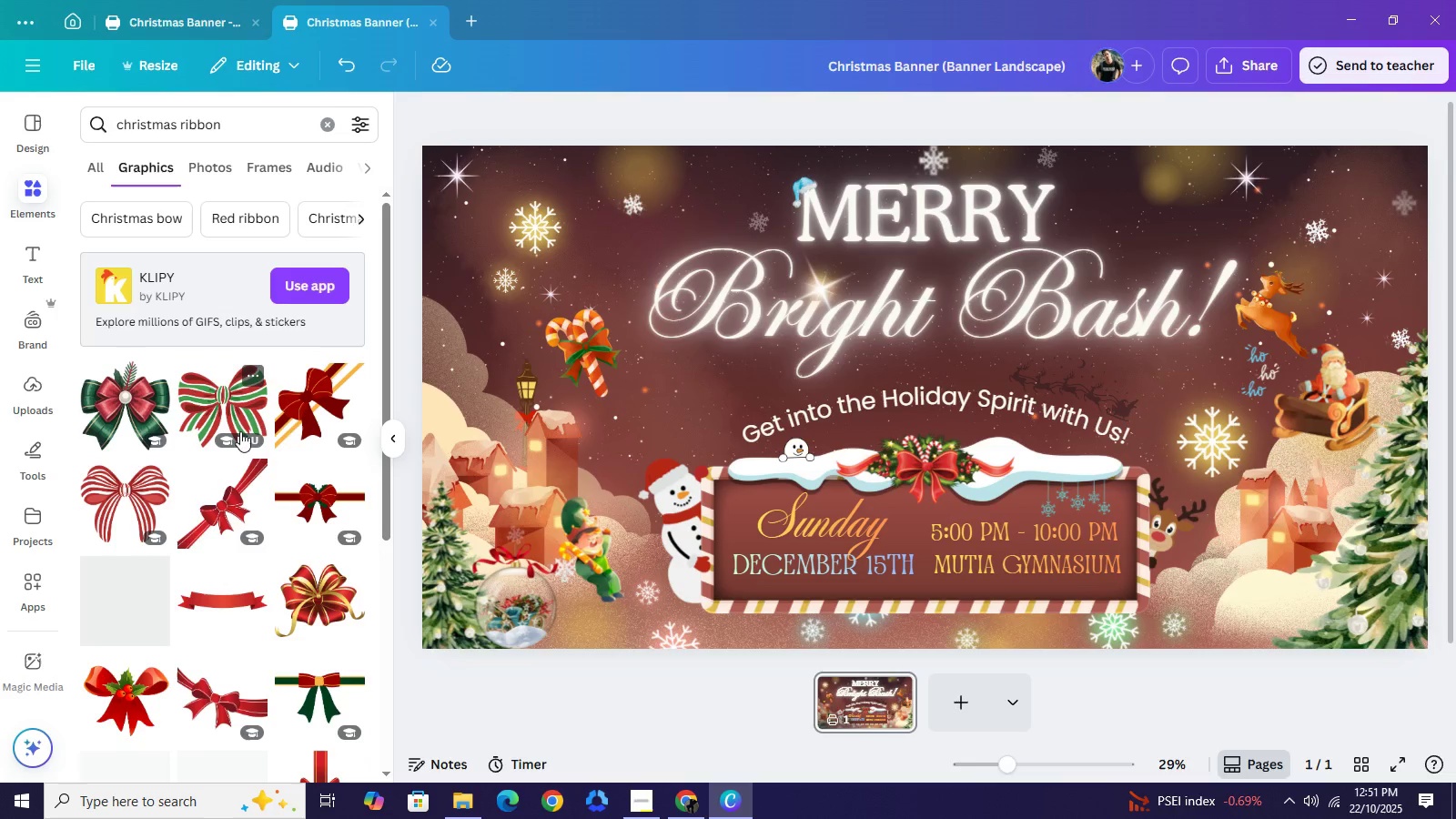 
scroll: coordinate [248, 436], scroll_direction: down, amount: 8.0
 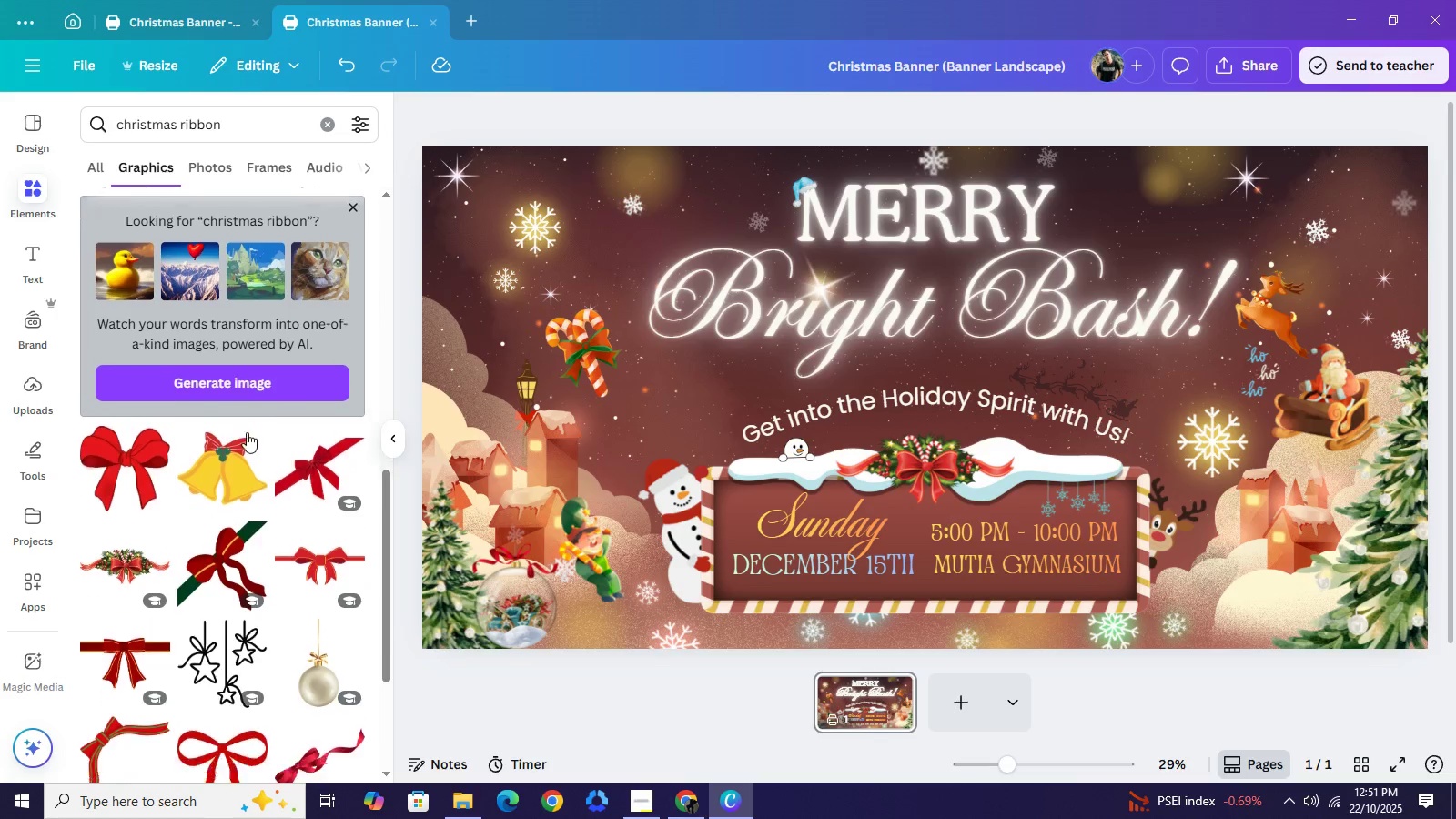 
scroll: coordinate [246, 434], scroll_direction: down, amount: 4.0
 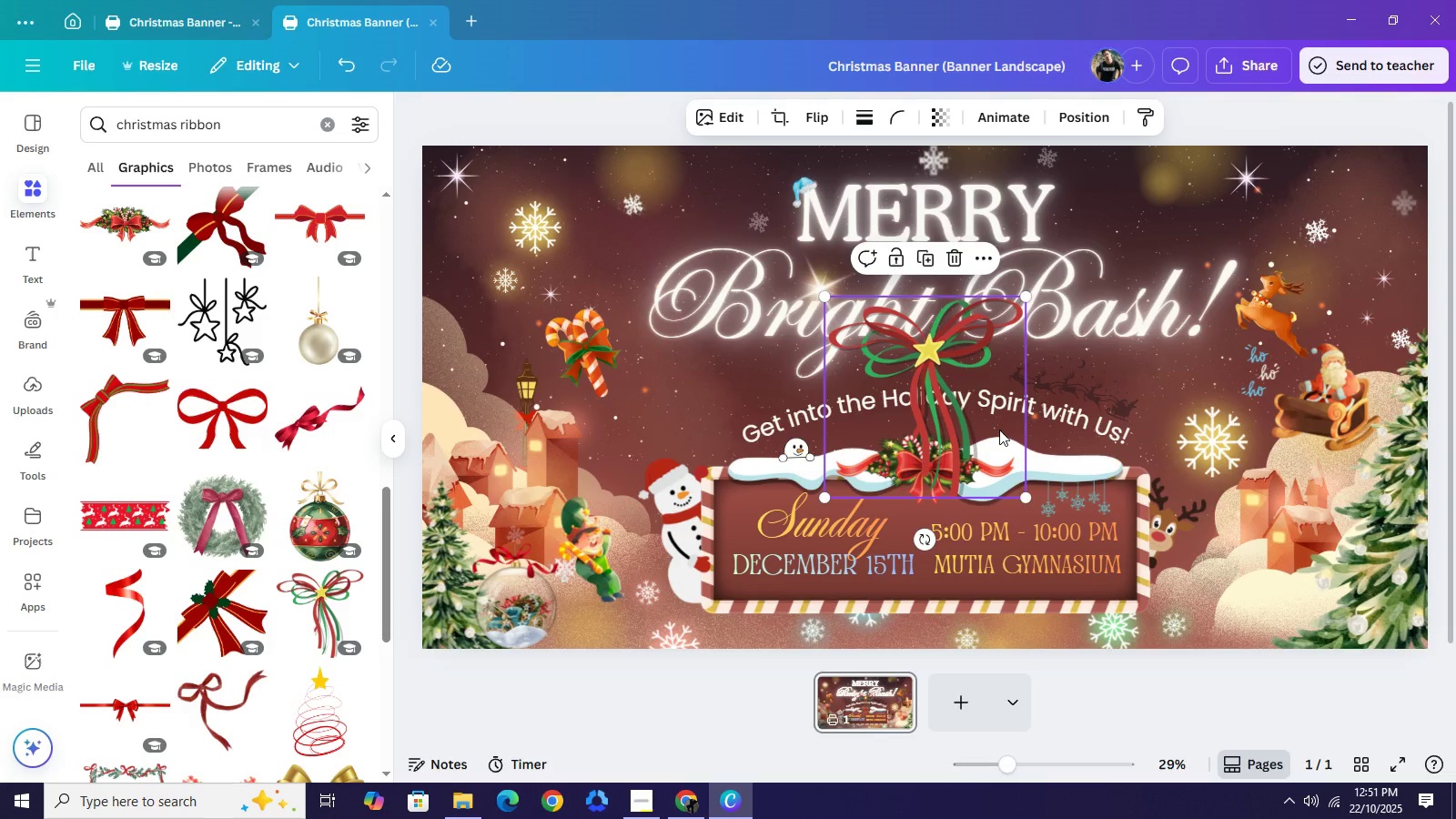 
wait(5.69)
 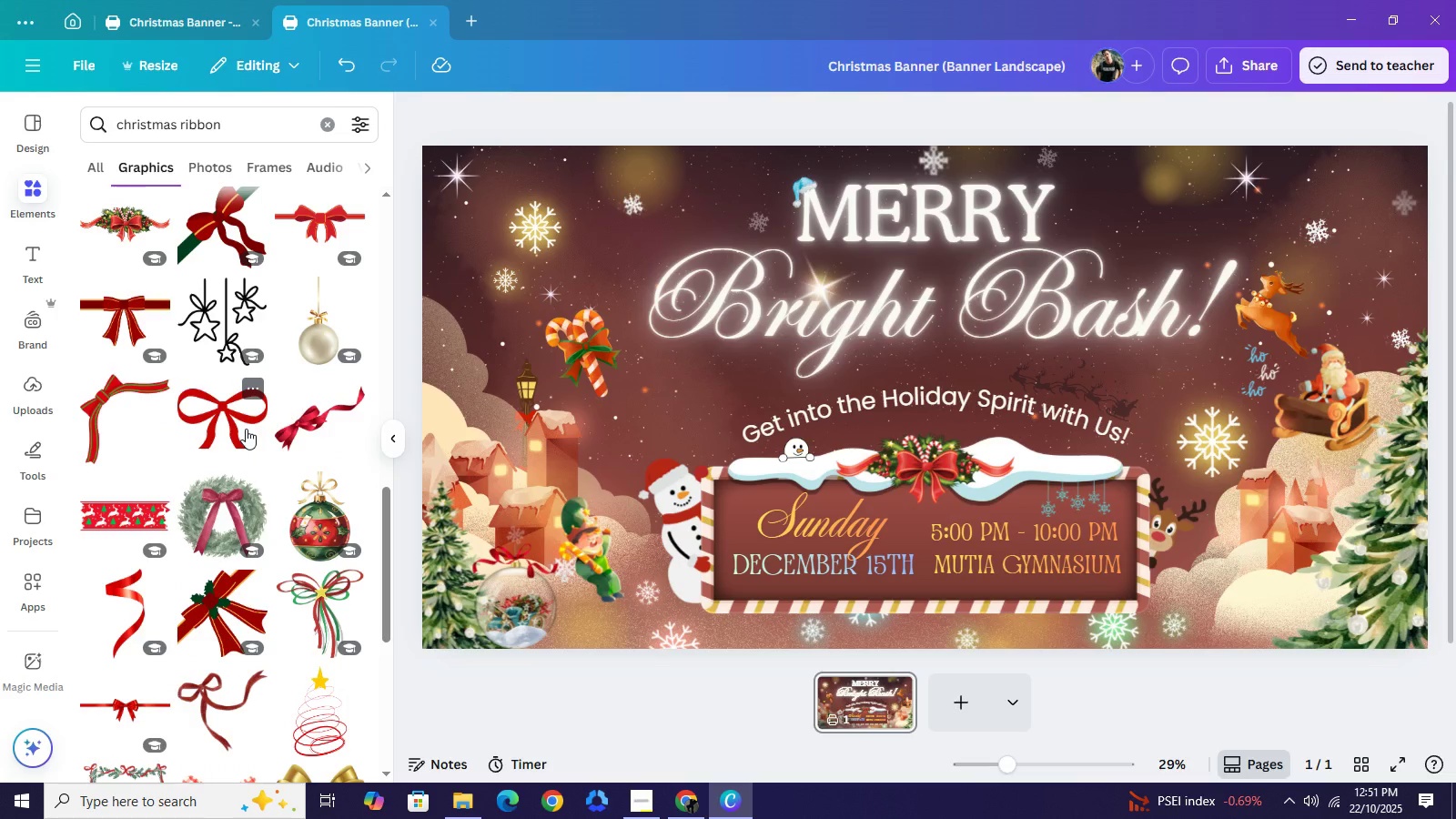 
left_click_drag(start_coordinate=[1031, 498], to_coordinate=[915, 349])
 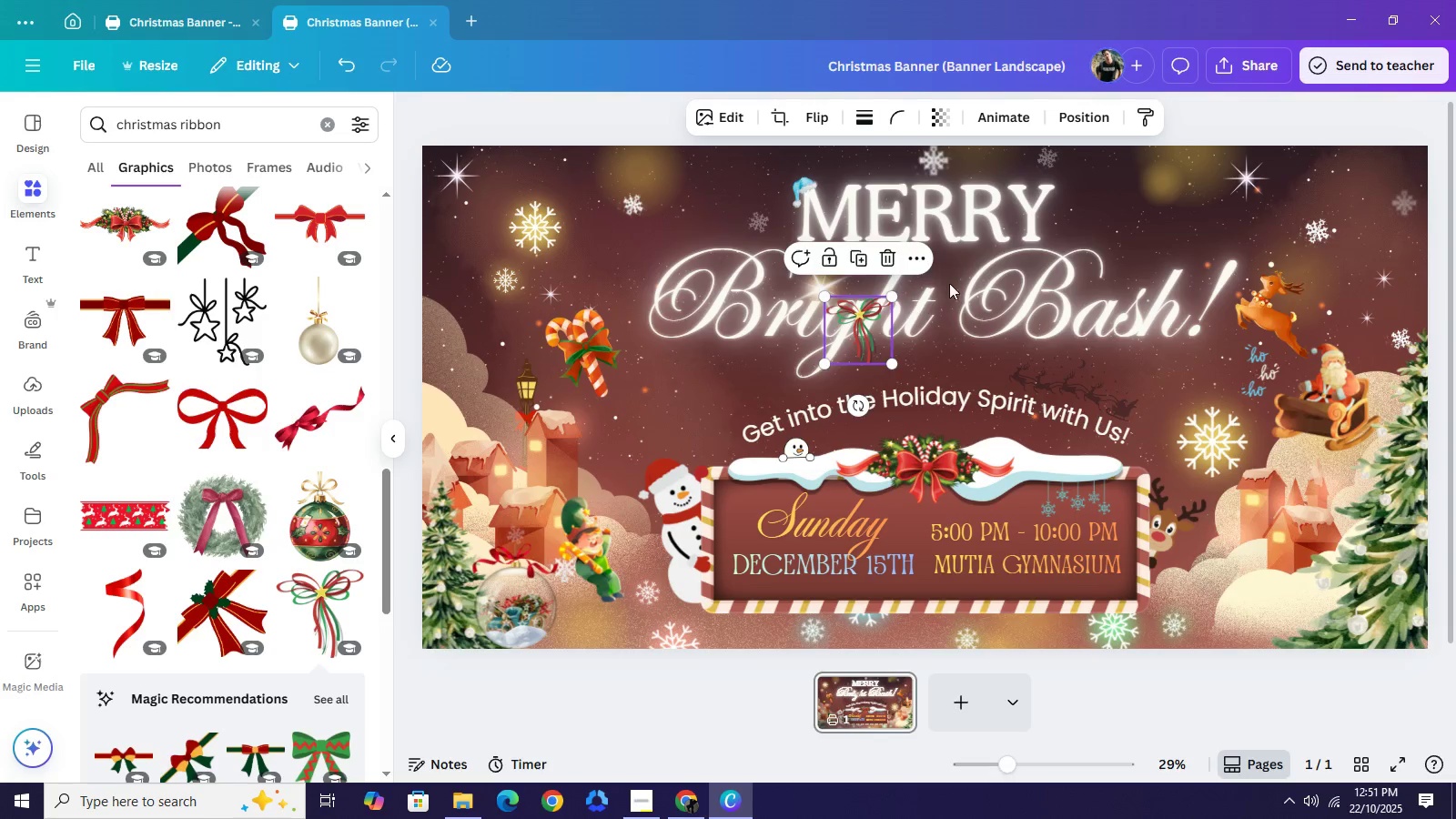 
left_click_drag(start_coordinate=[854, 314], to_coordinate=[987, 210])
 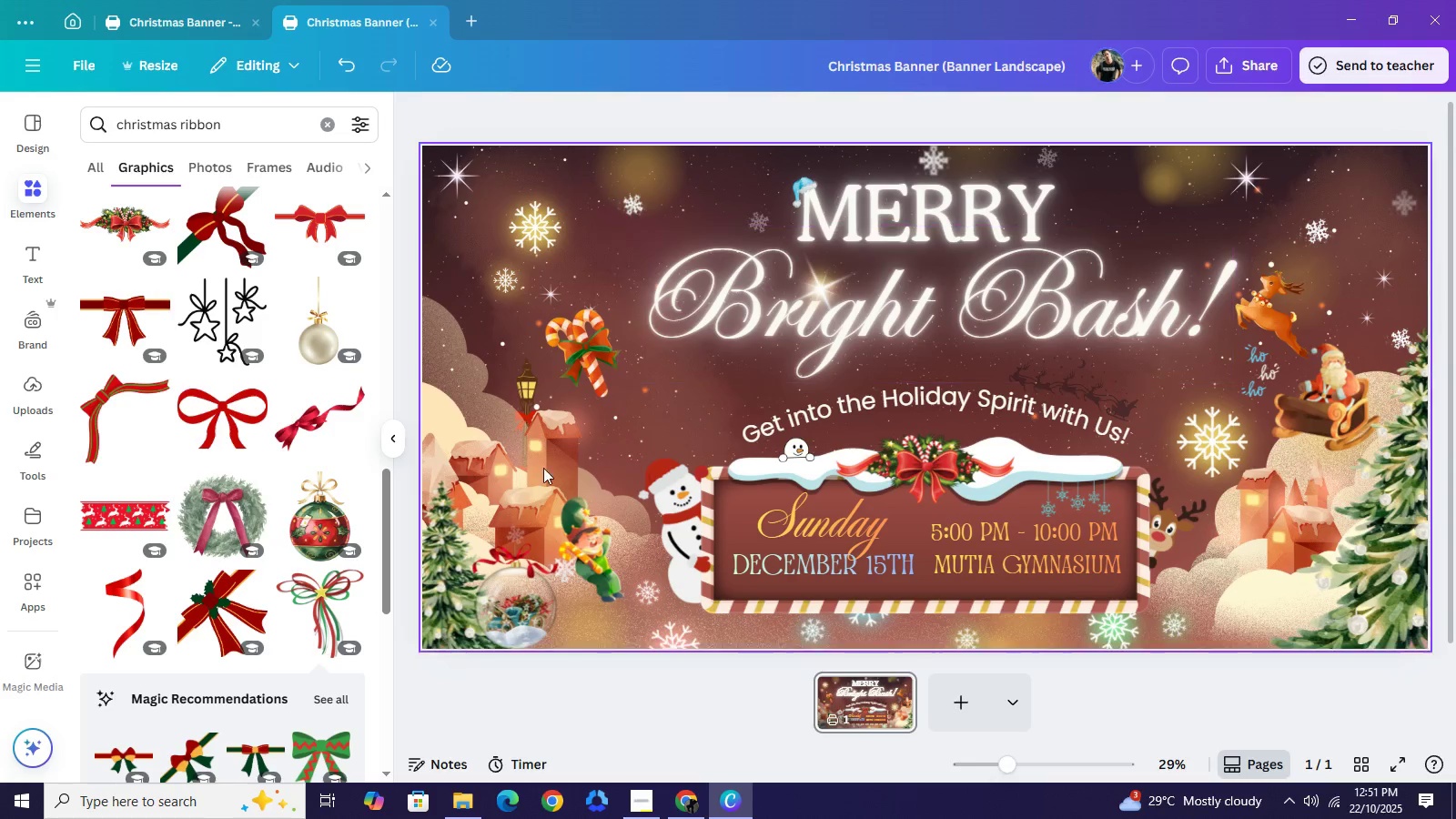 
scroll: coordinate [248, 369], scroll_direction: down, amount: 11.0
 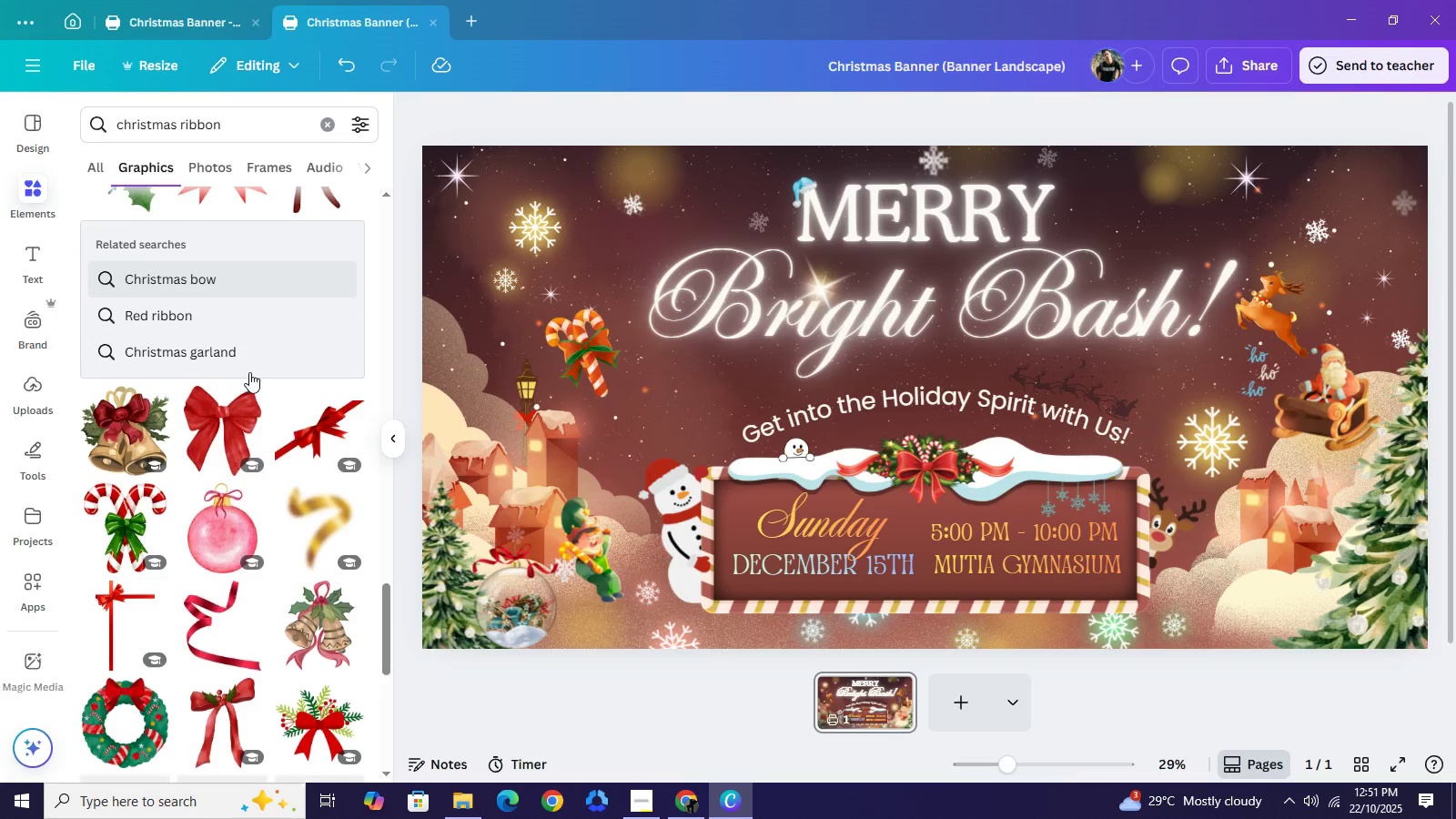 
scroll: coordinate [249, 372], scroll_direction: down, amount: 2.0
 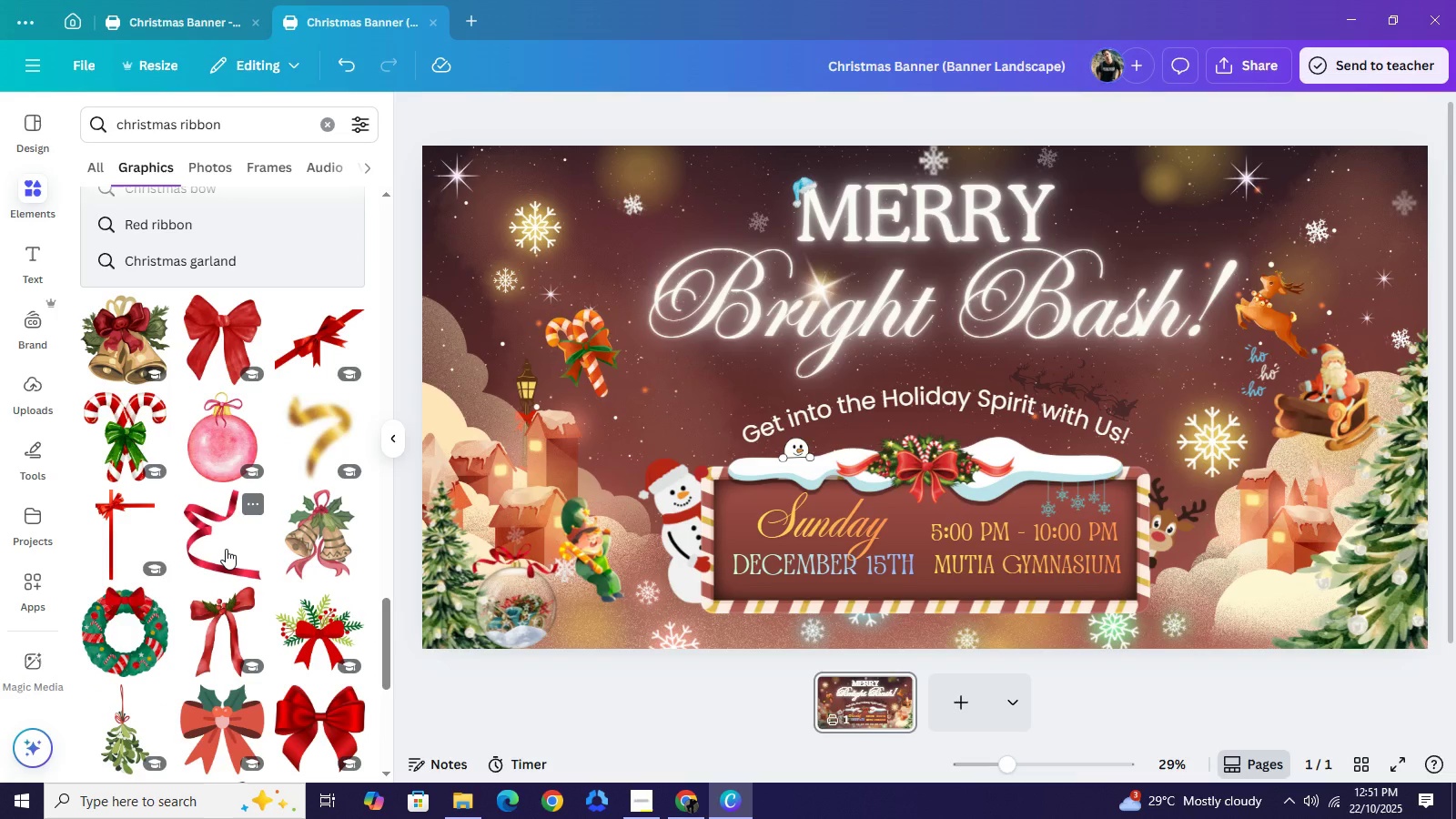 
left_click([226, 549])
 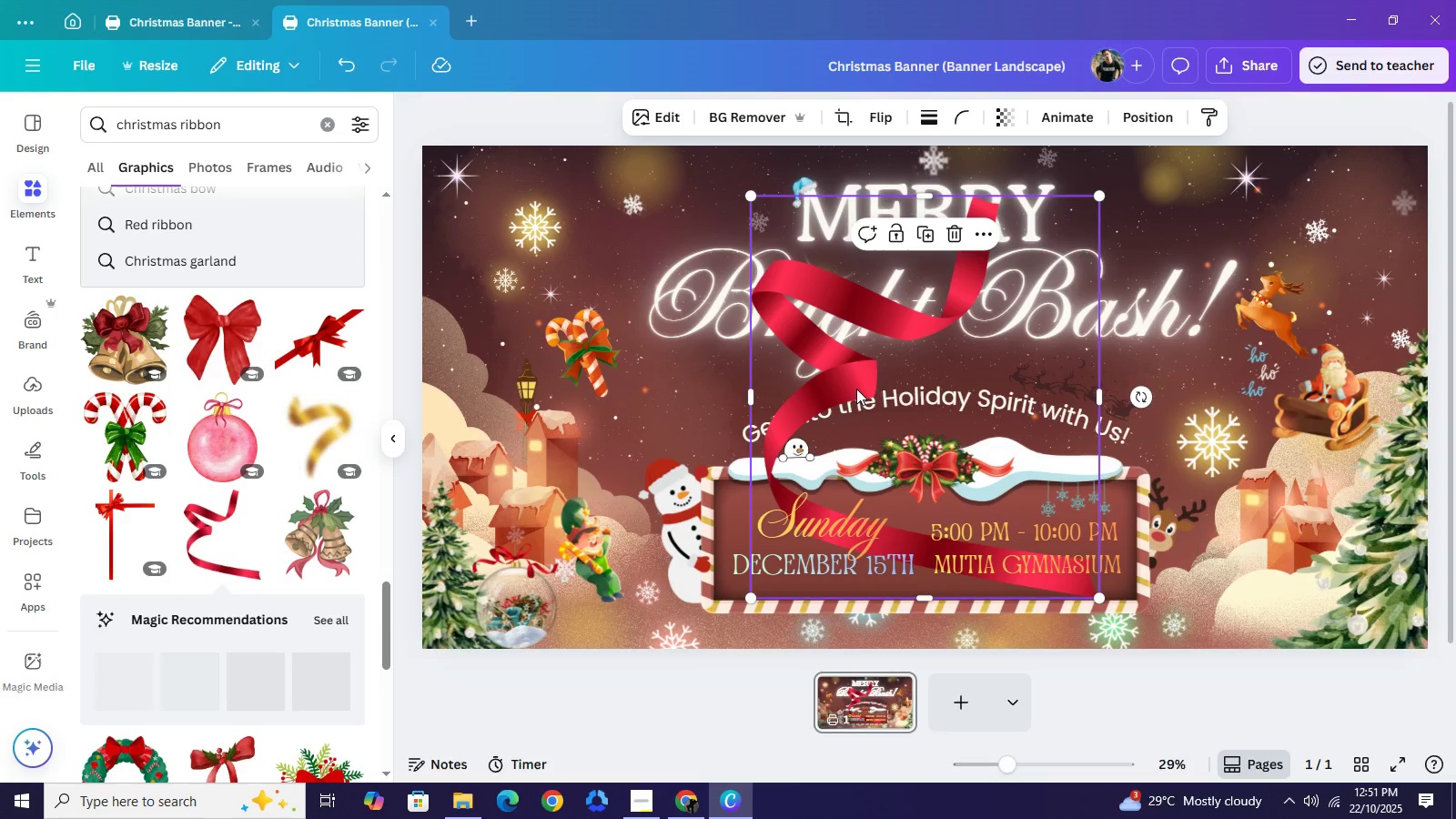 
left_click_drag(start_coordinate=[856, 389], to_coordinate=[1008, 283])
 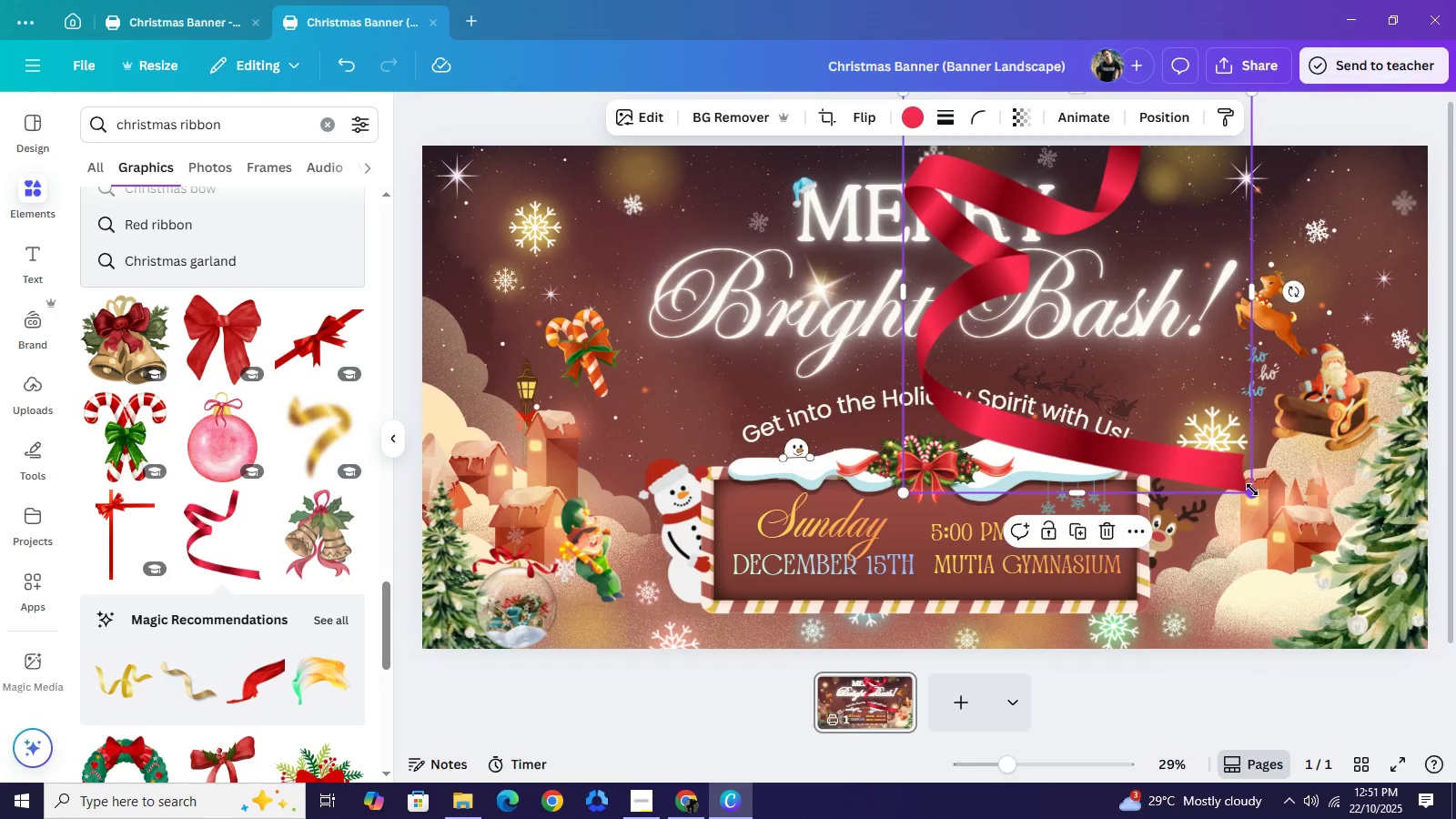 
left_click_drag(start_coordinate=[1253, 490], to_coordinate=[960, 232])
 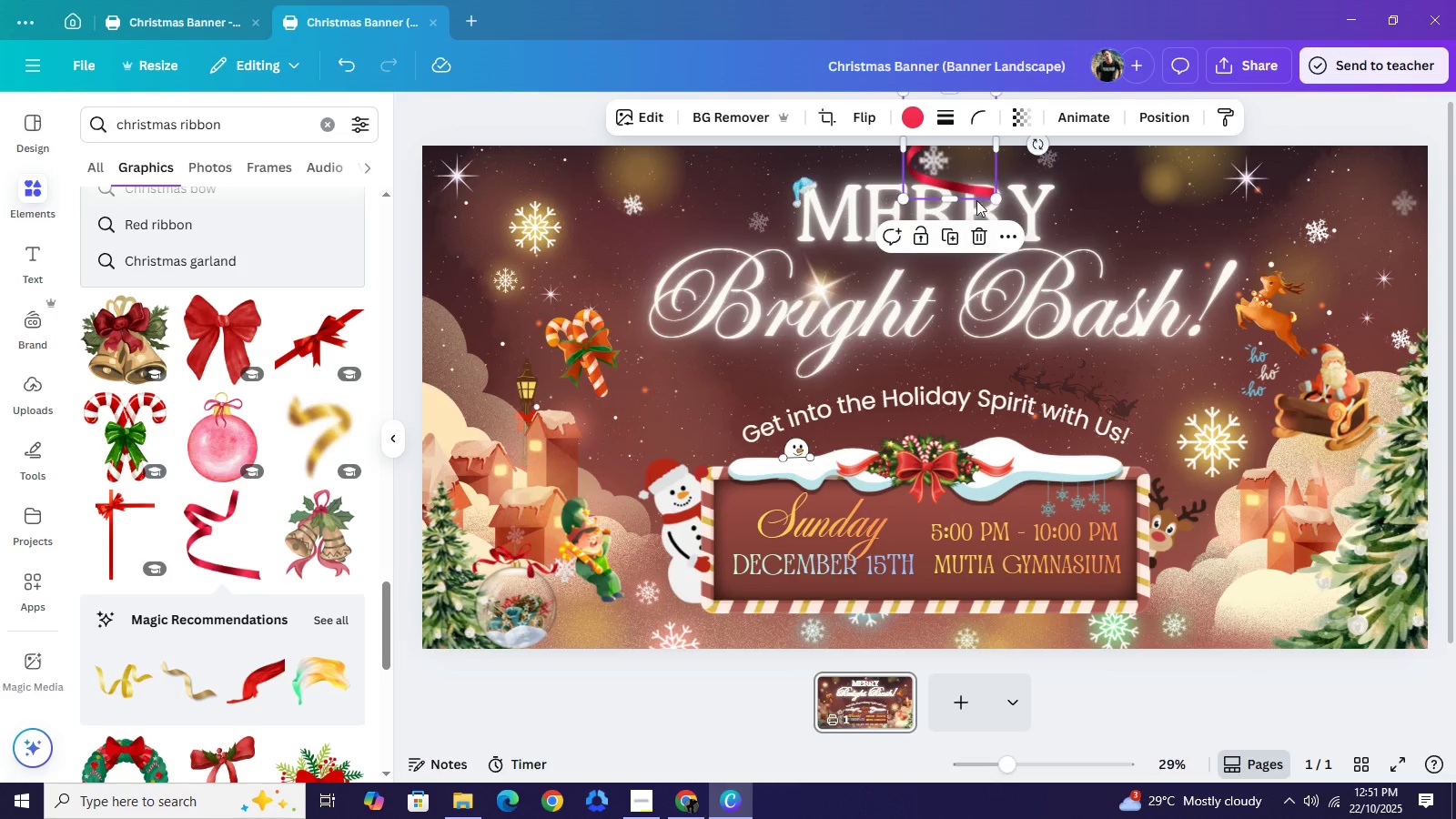 
left_click_drag(start_coordinate=[963, 177], to_coordinate=[1067, 258])
 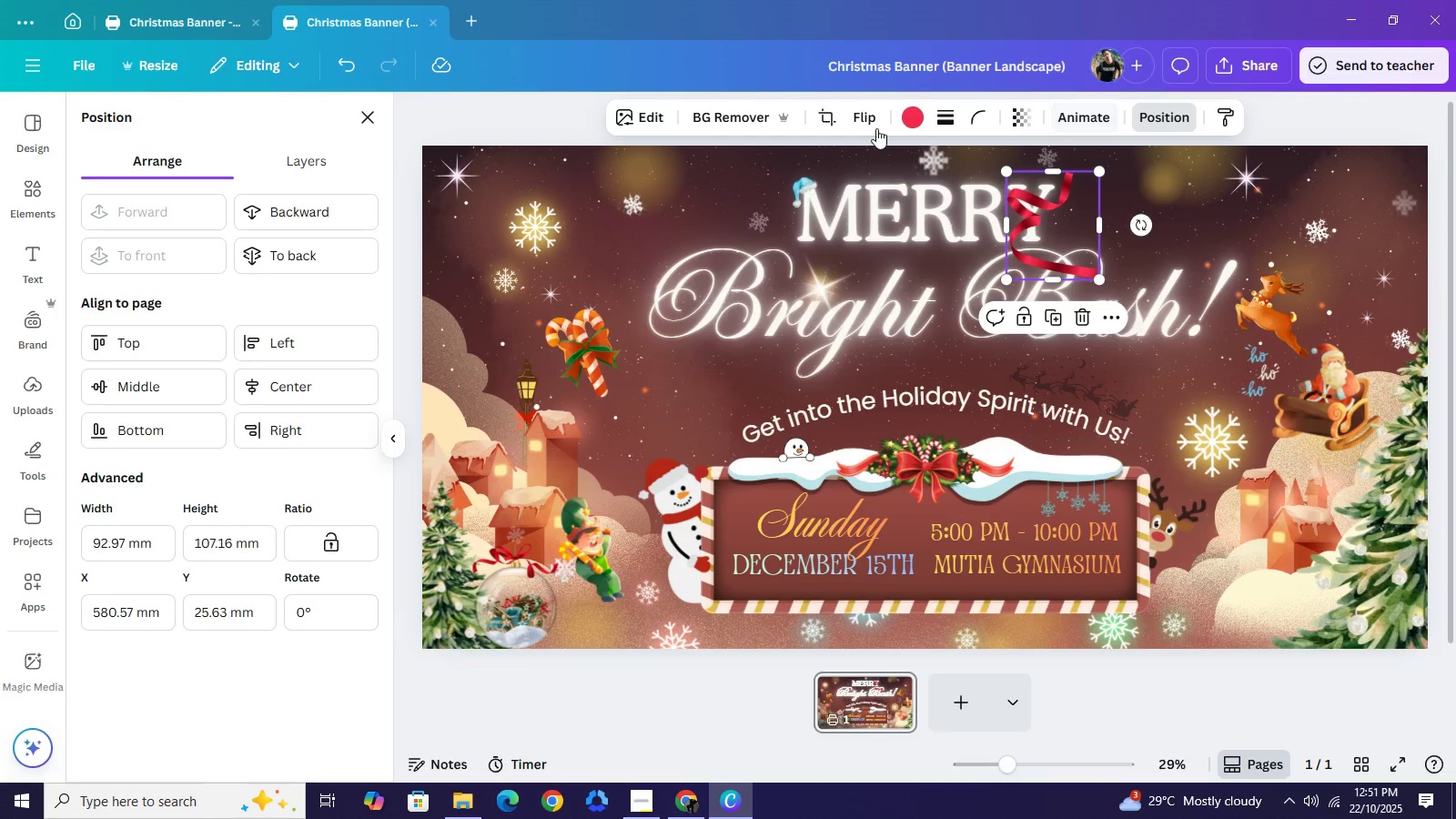 
wait(6.04)
 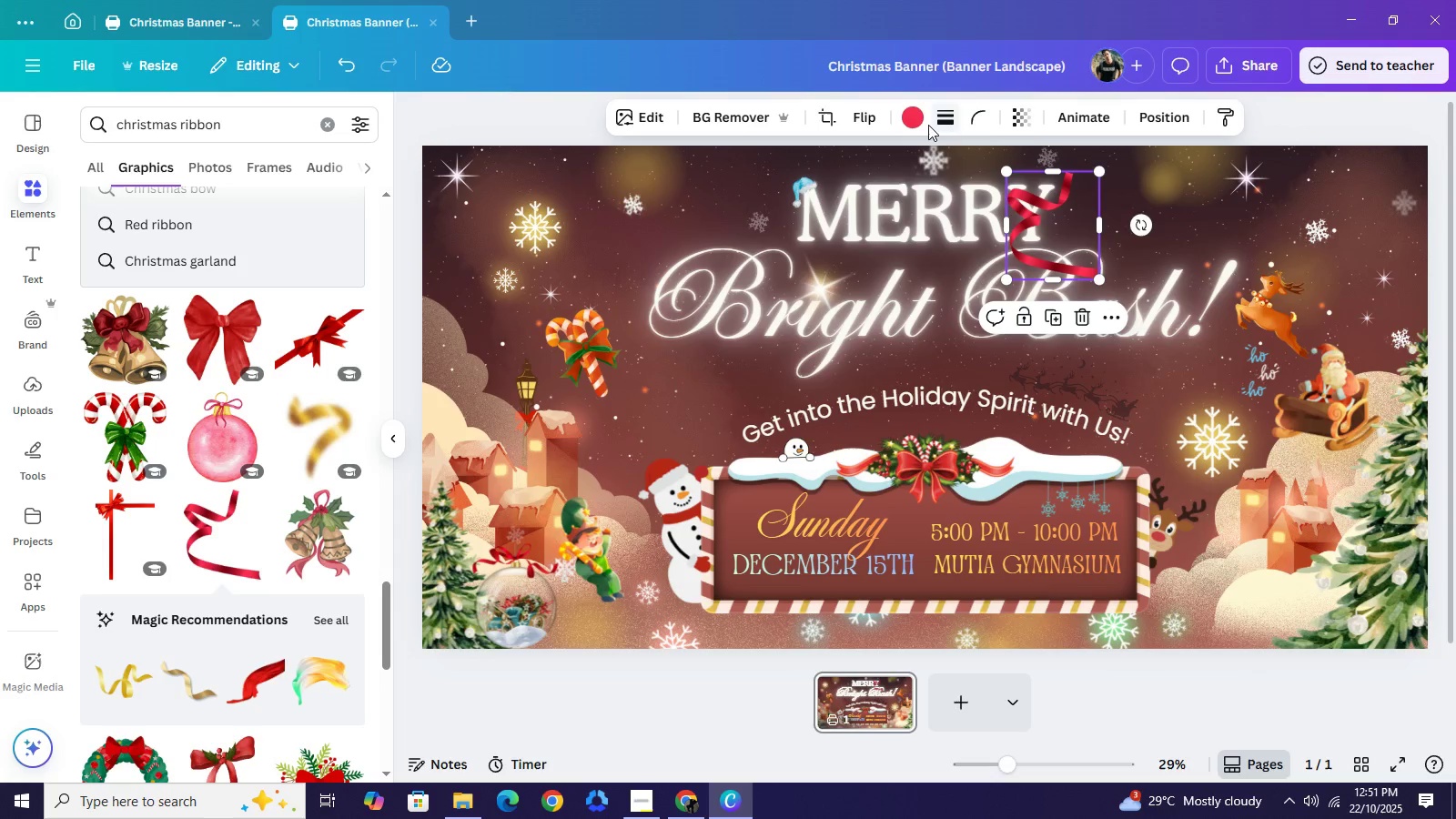 
left_click([325, 213])
 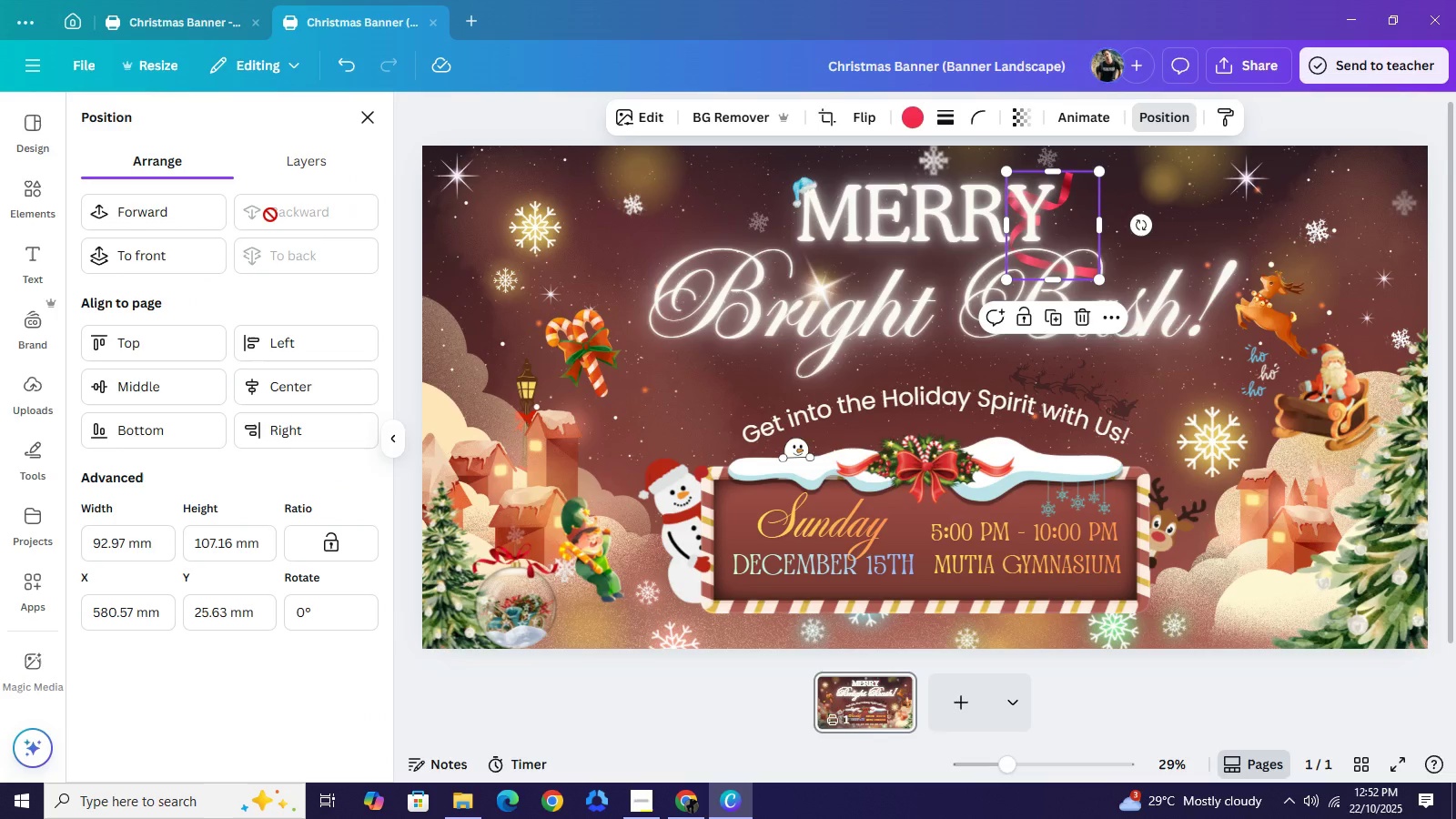 
wait(8.88)
 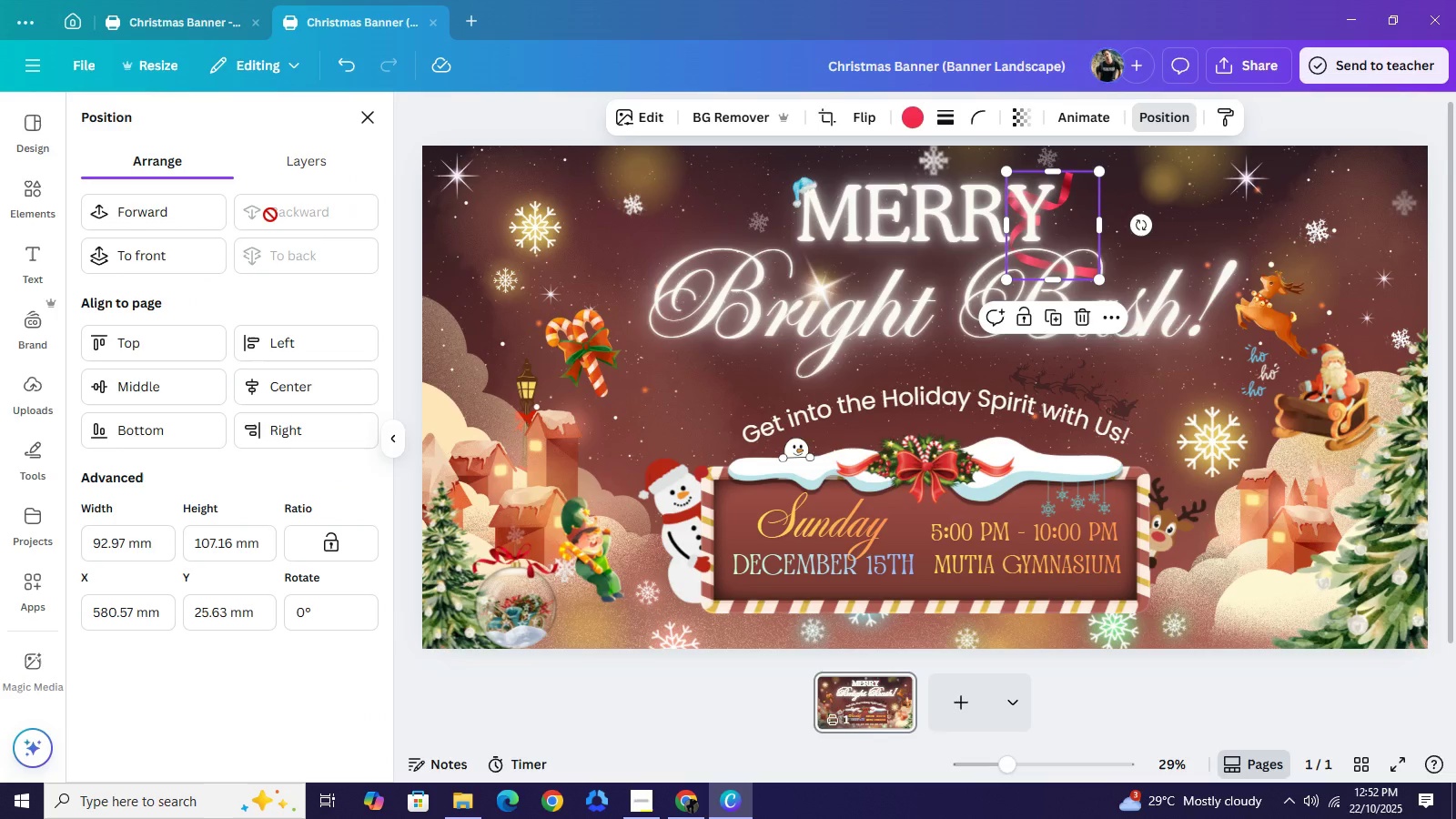 
left_click([186, 212])
 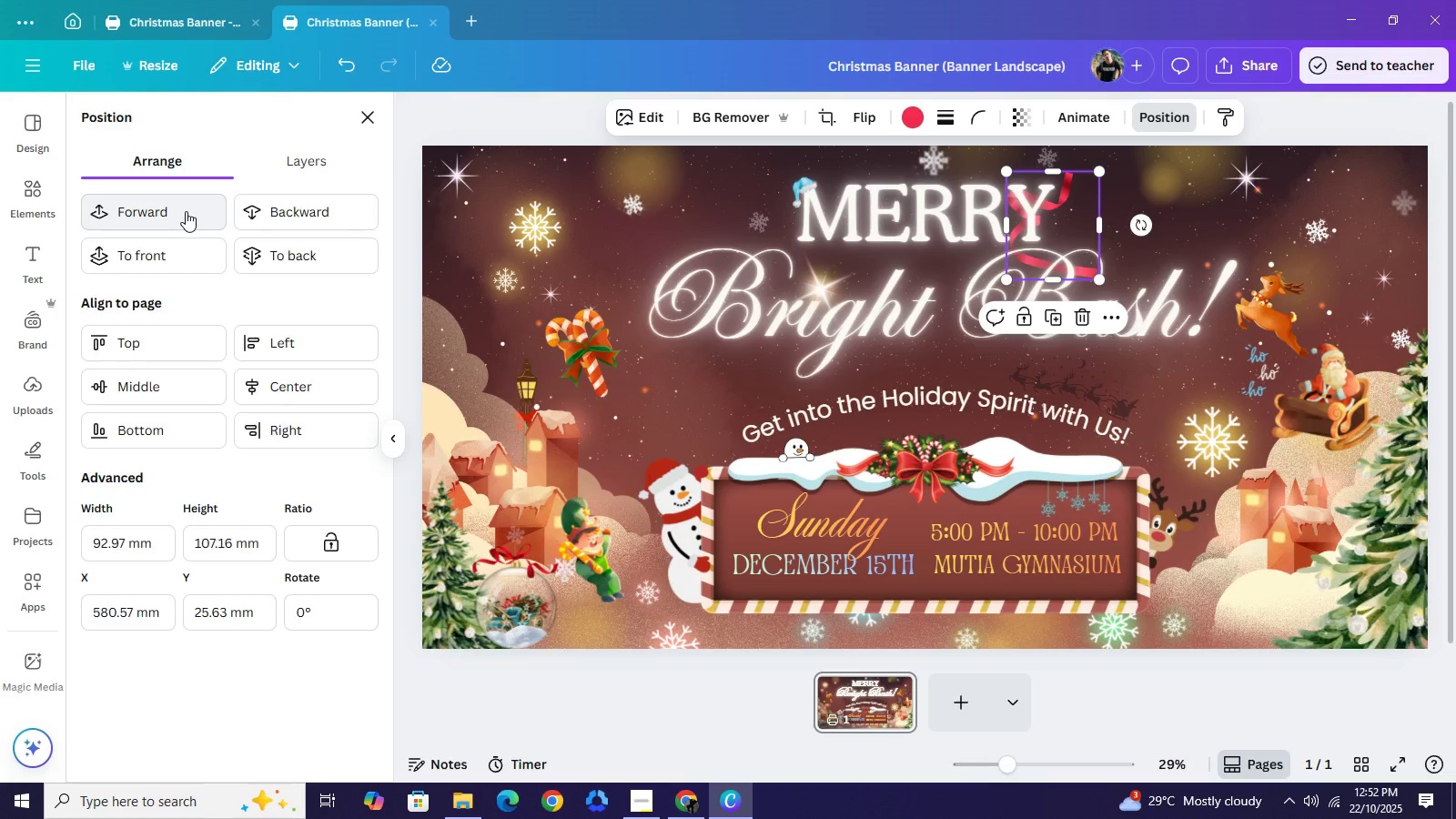 
wait(7.34)
 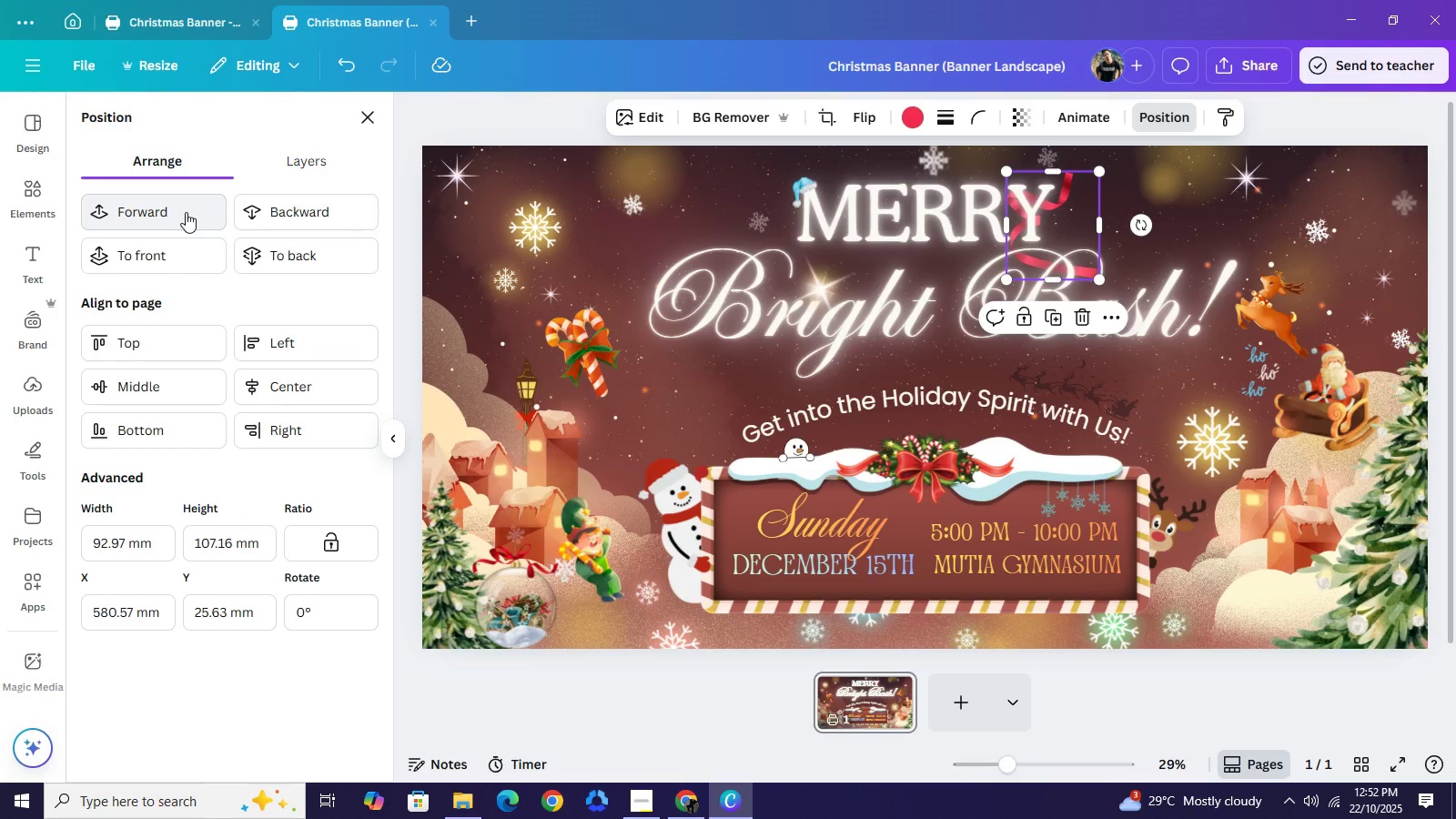 
left_click([186, 211])
 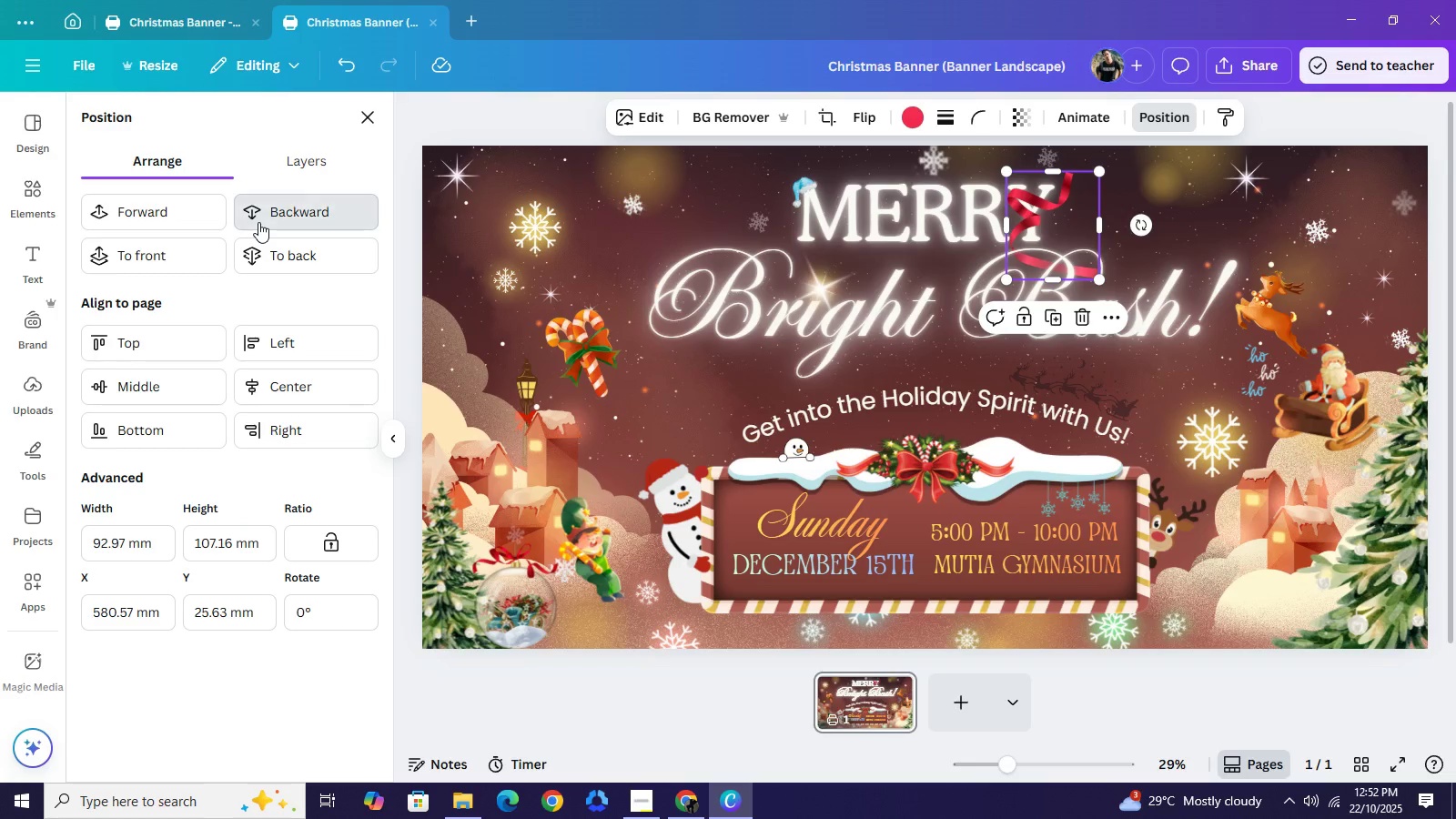 
left_click([258, 222])
 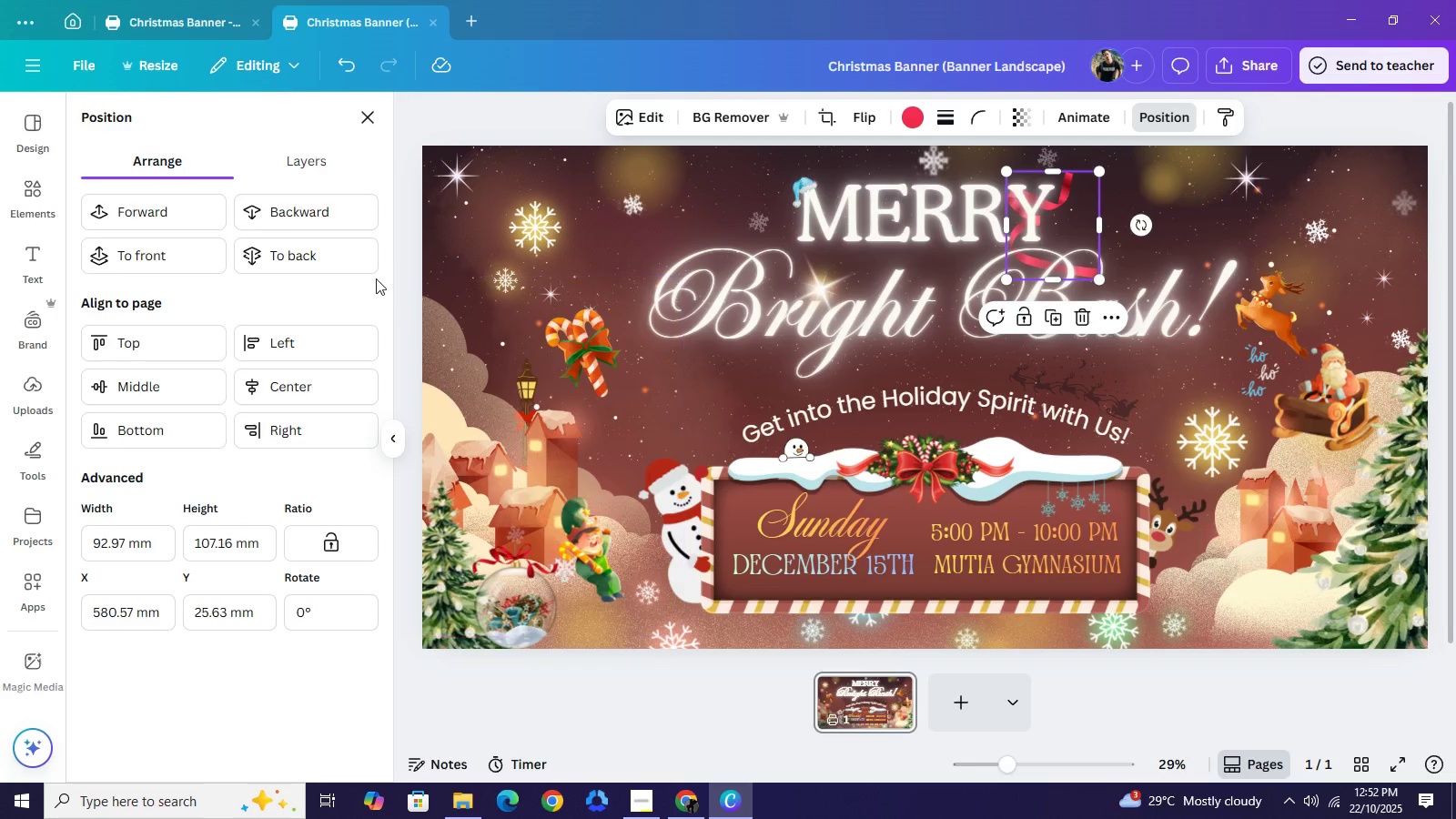 
wait(7.61)
 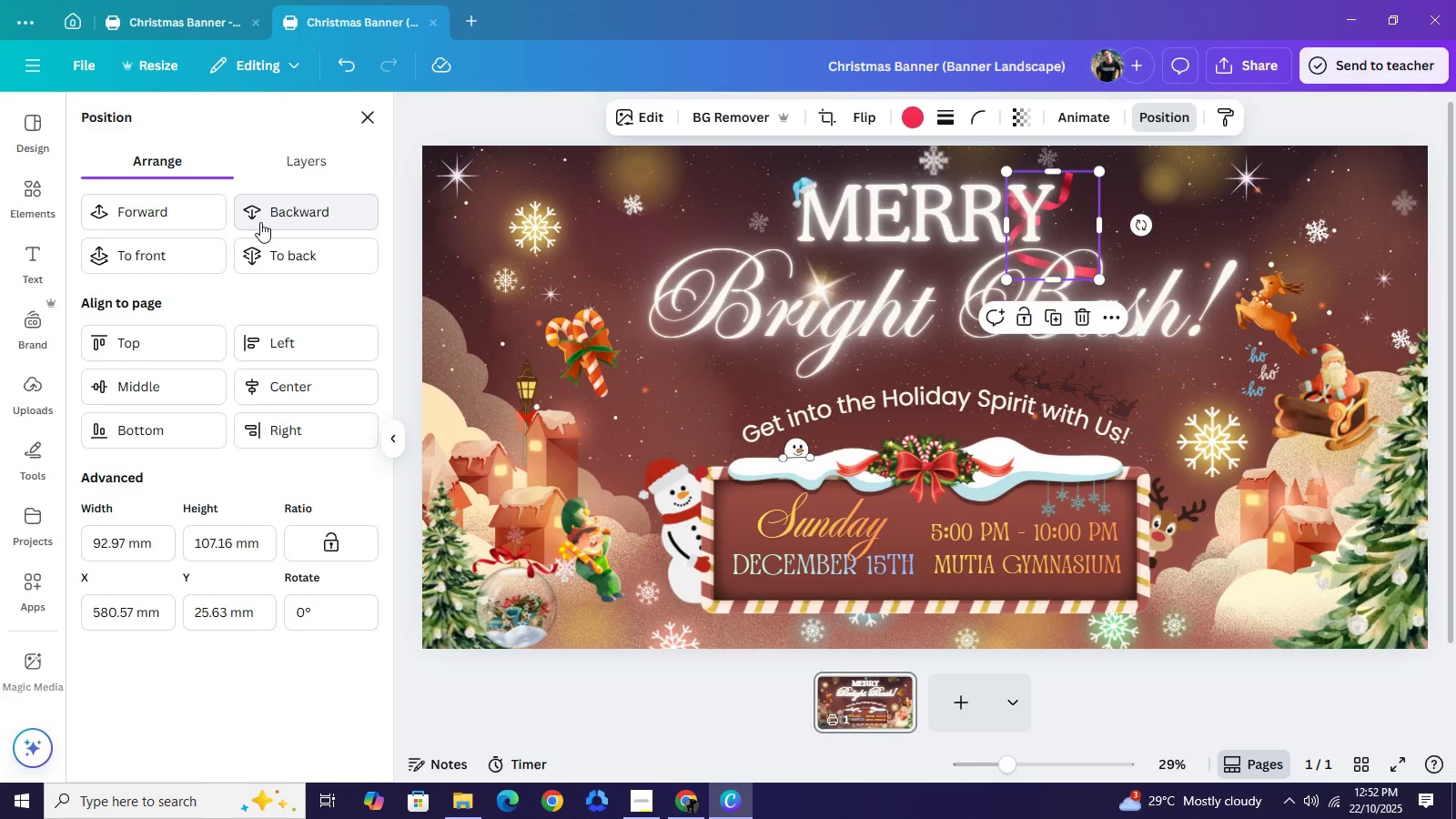 
left_click([912, 121])
 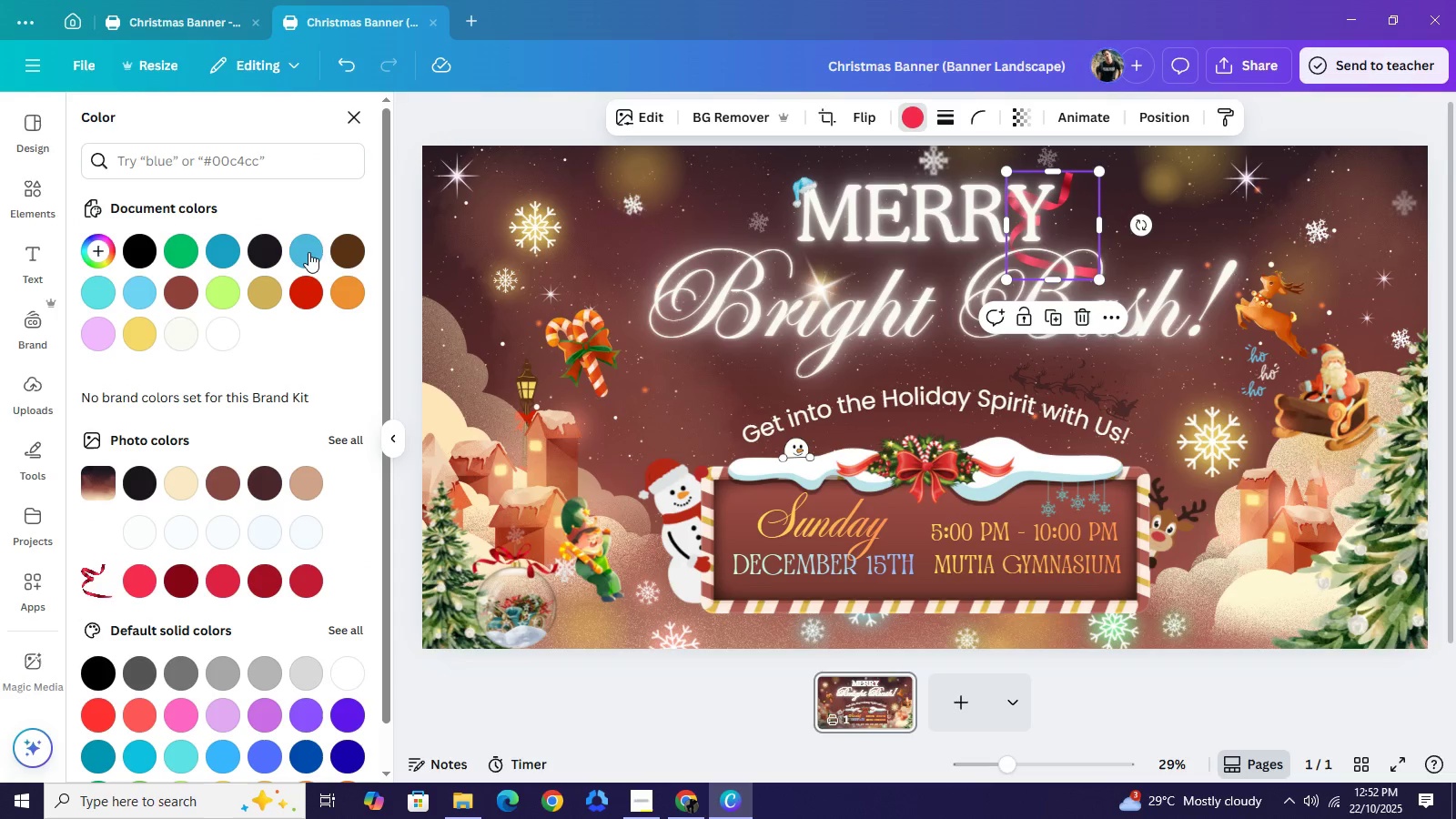 
left_click([308, 252])
 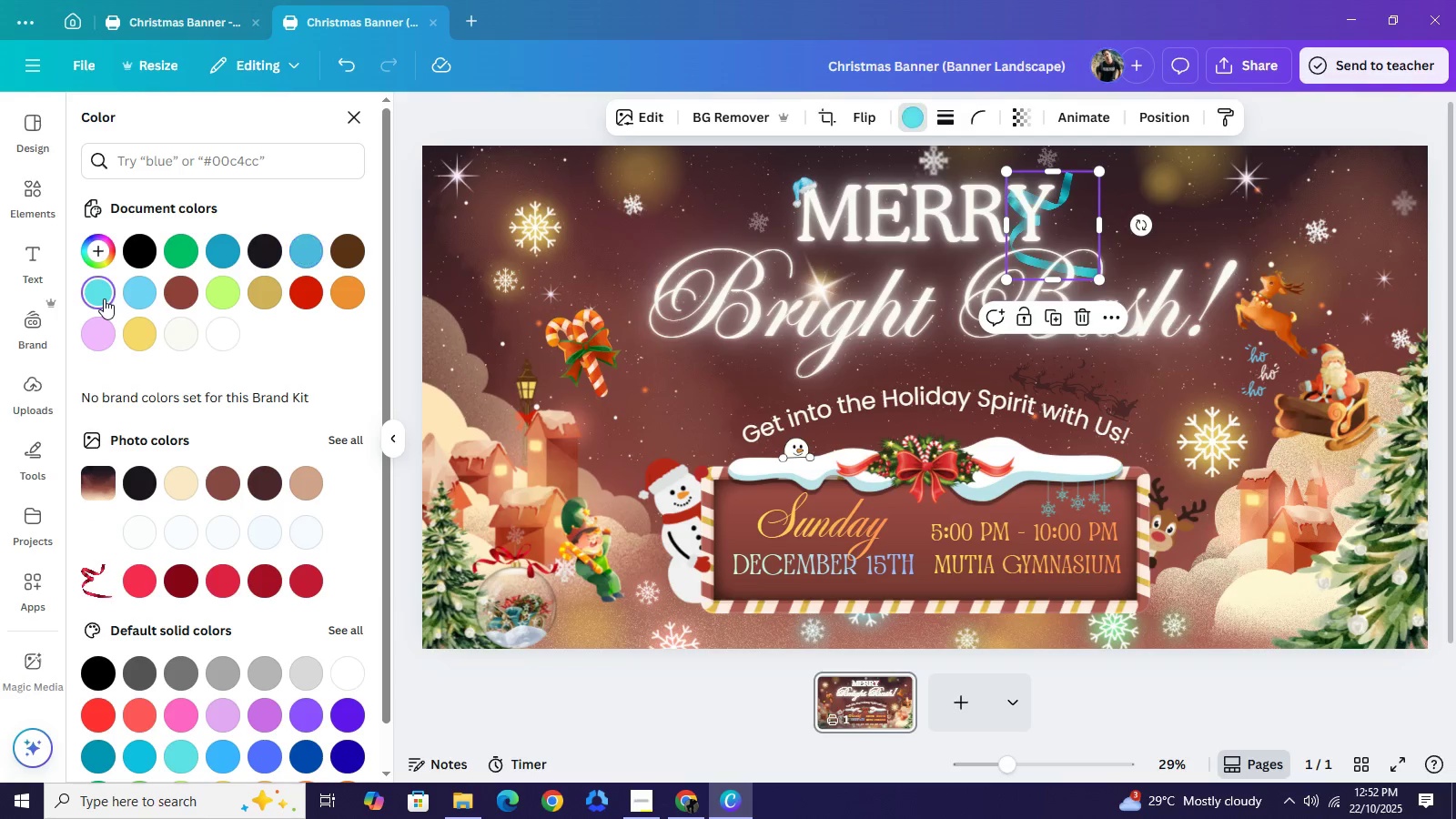 
left_click([104, 298])
 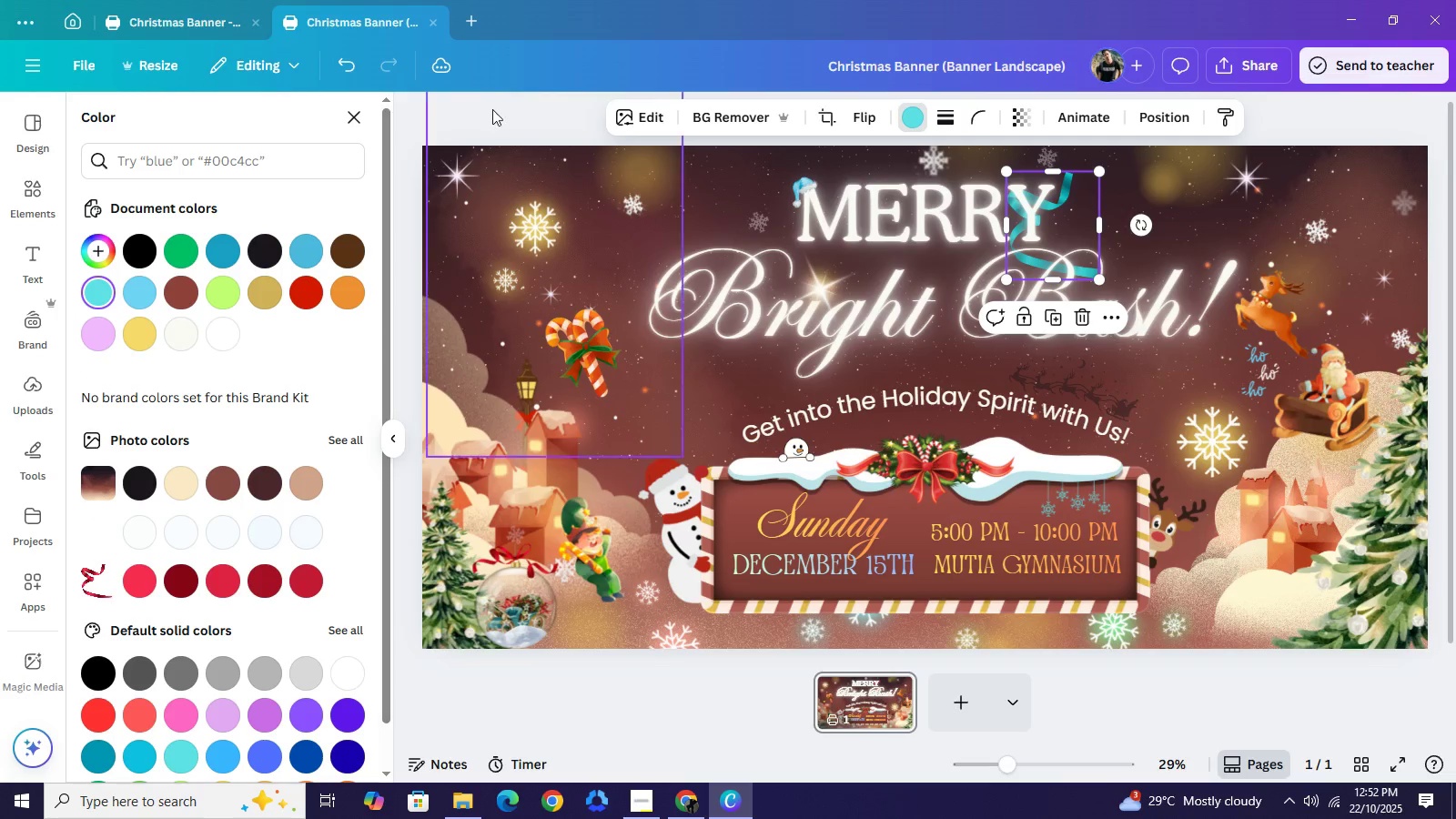 
left_click([493, 106])
 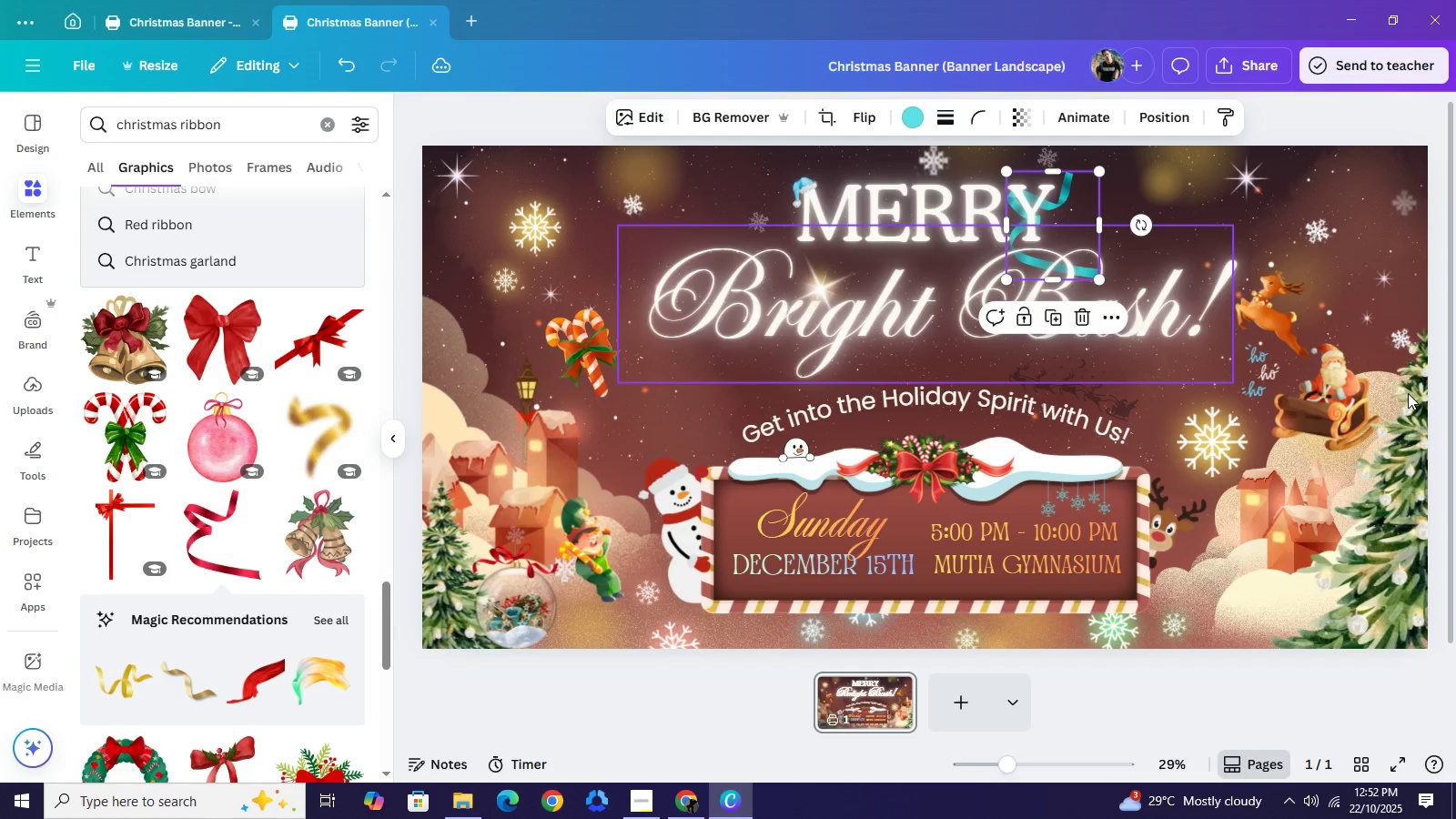 
left_click([1408, 393])
 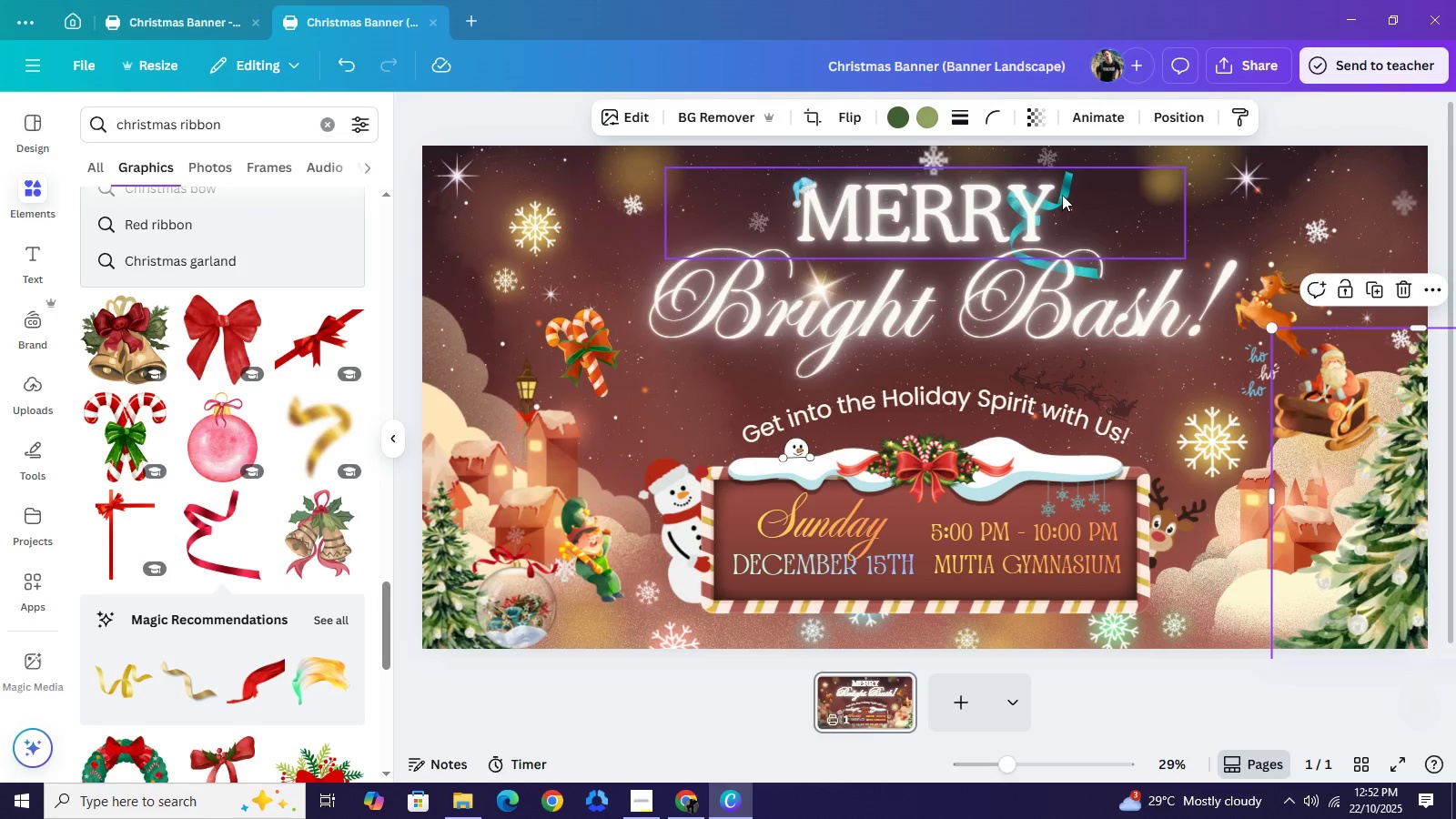 
left_click([1062, 195])
 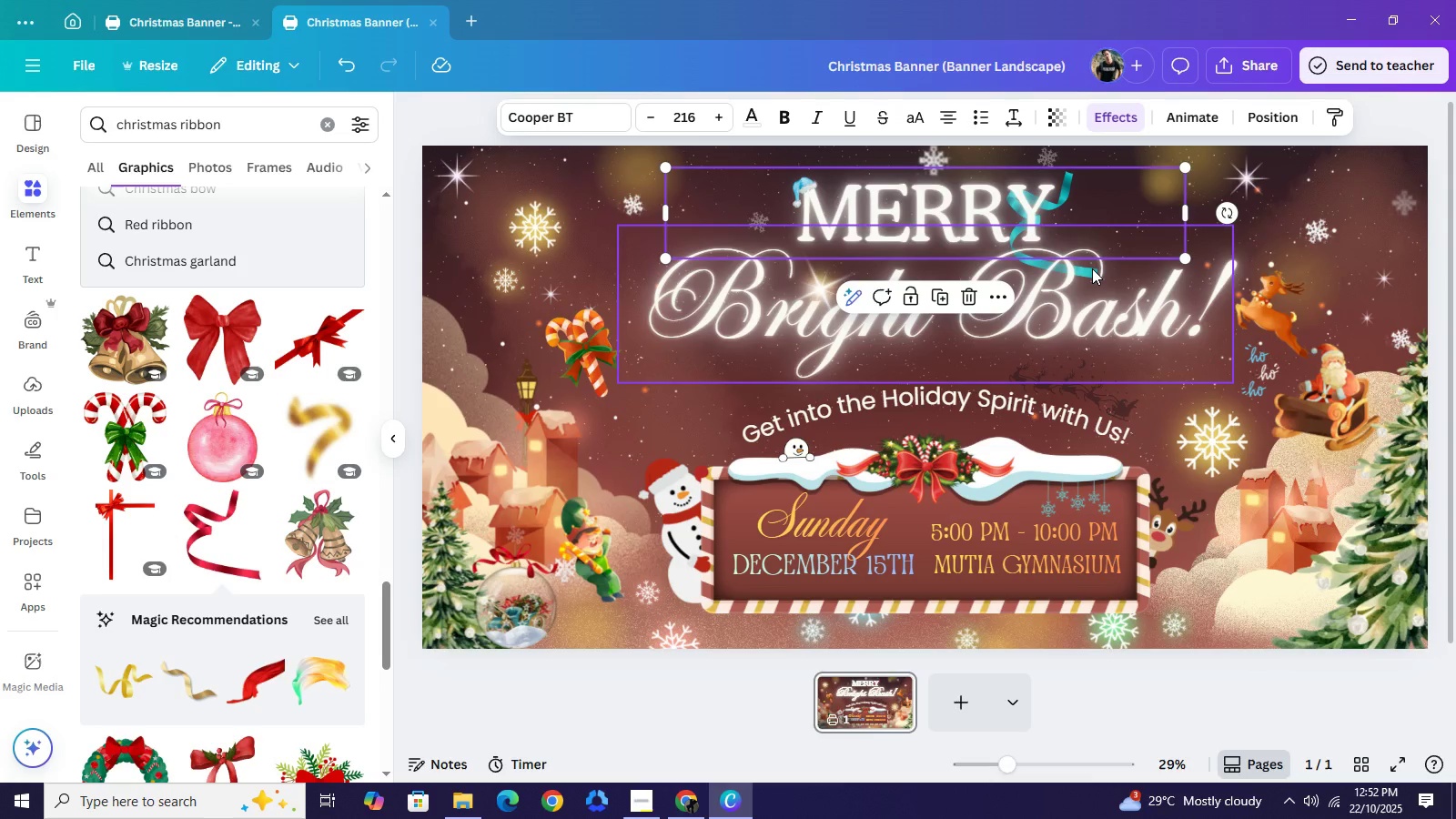 
key(Control+Z)
 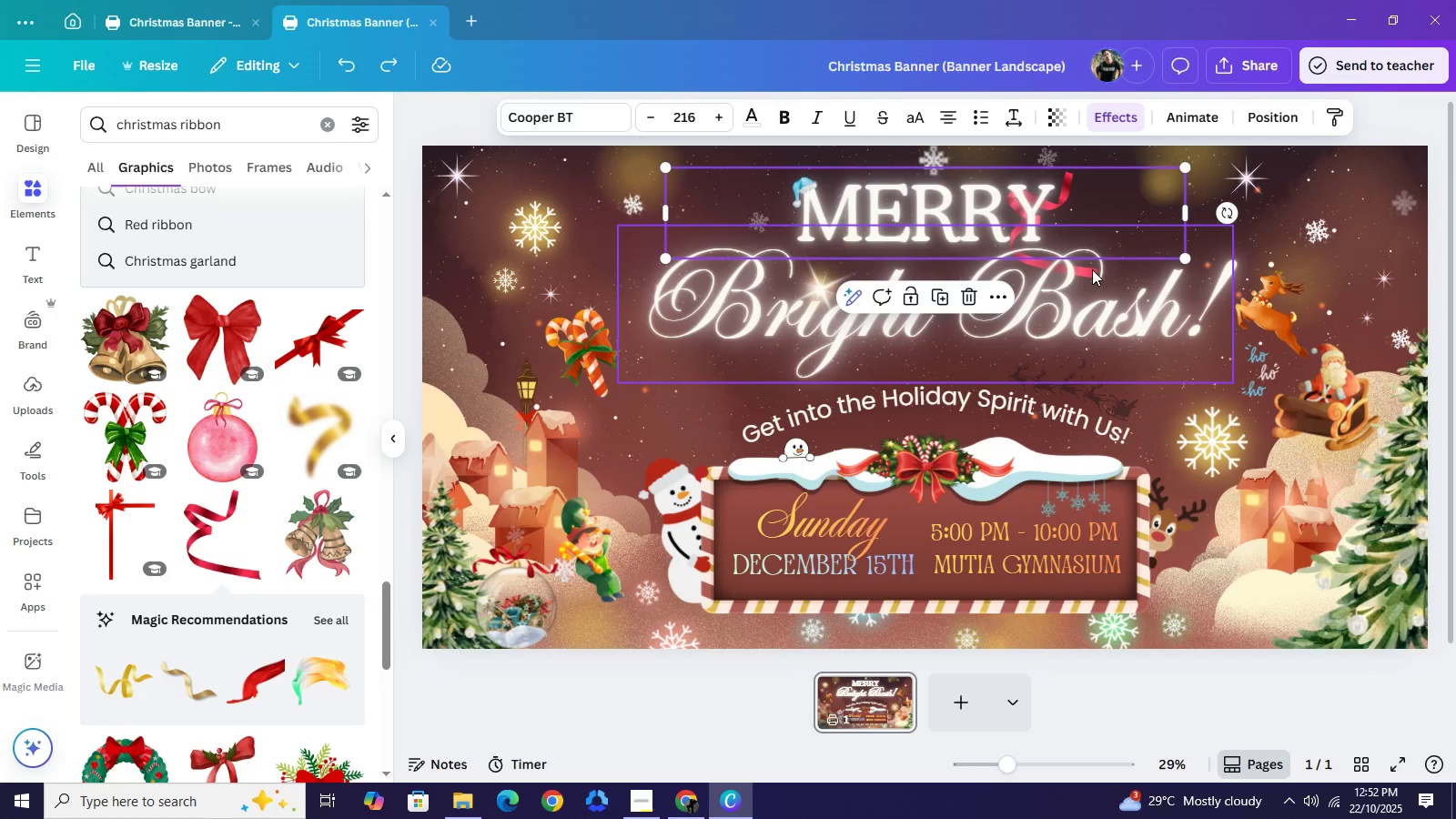 
key(Control+Z)
 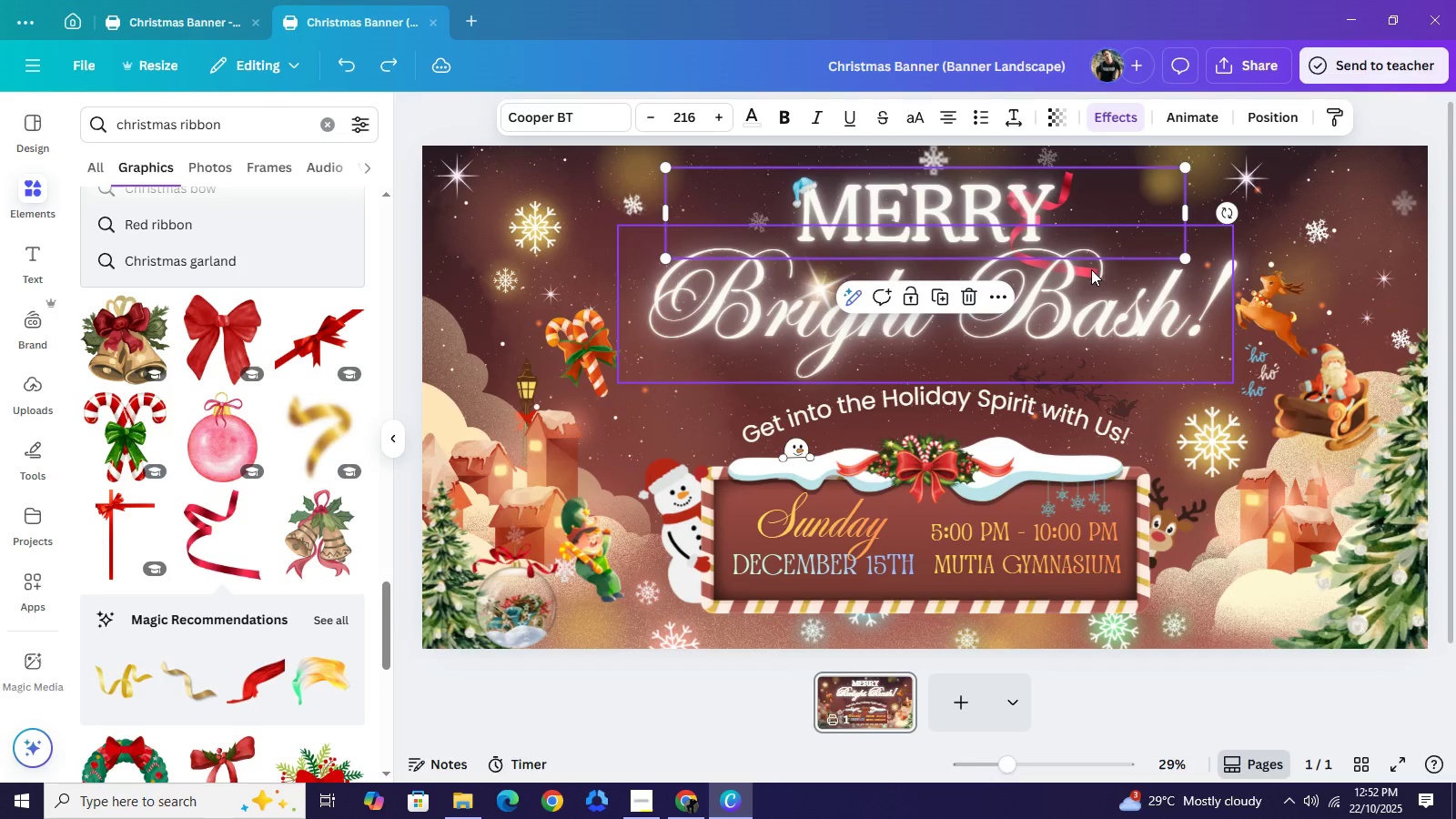 
key(Control+Z)
 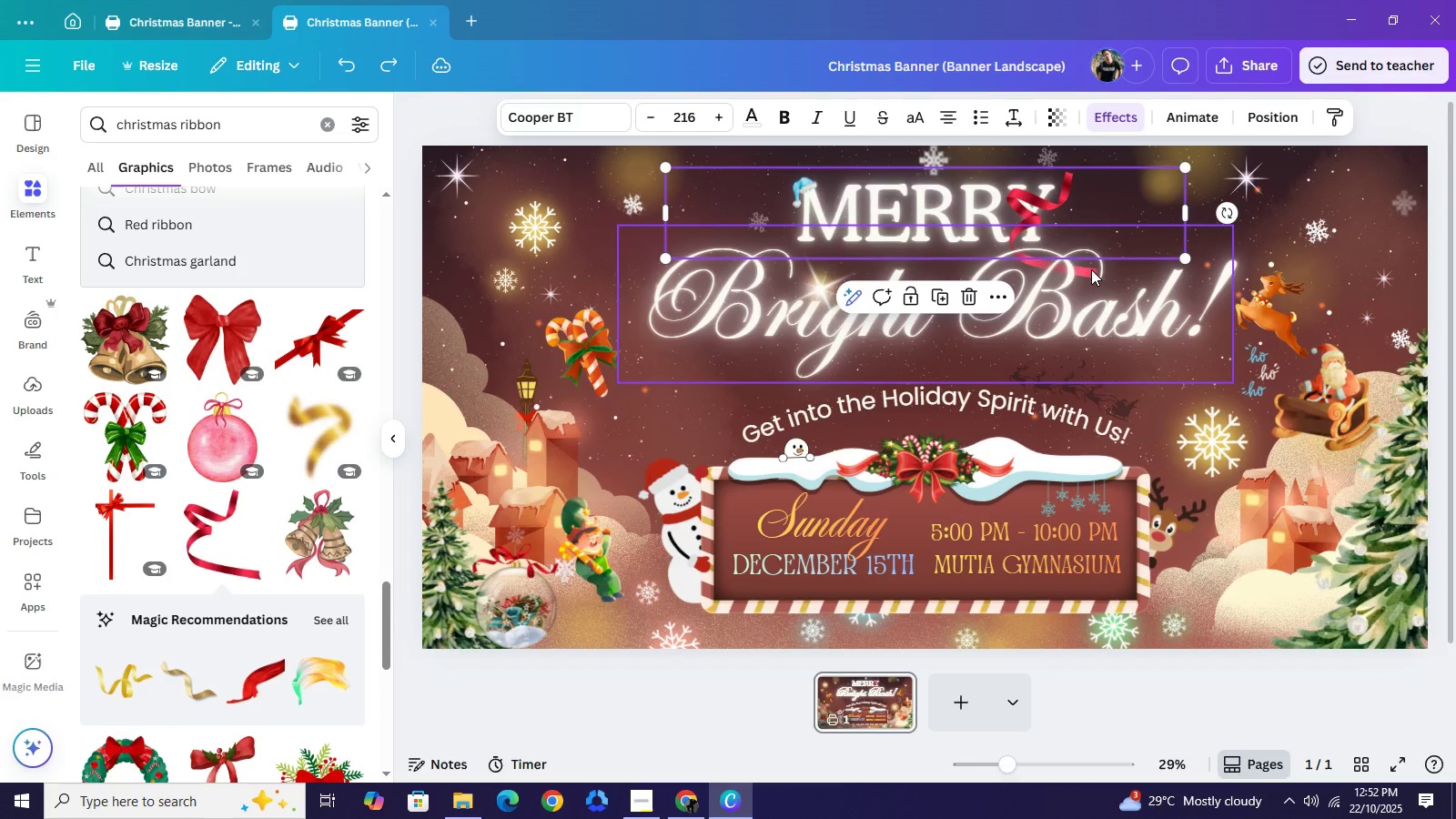 
key(Control+Z)
 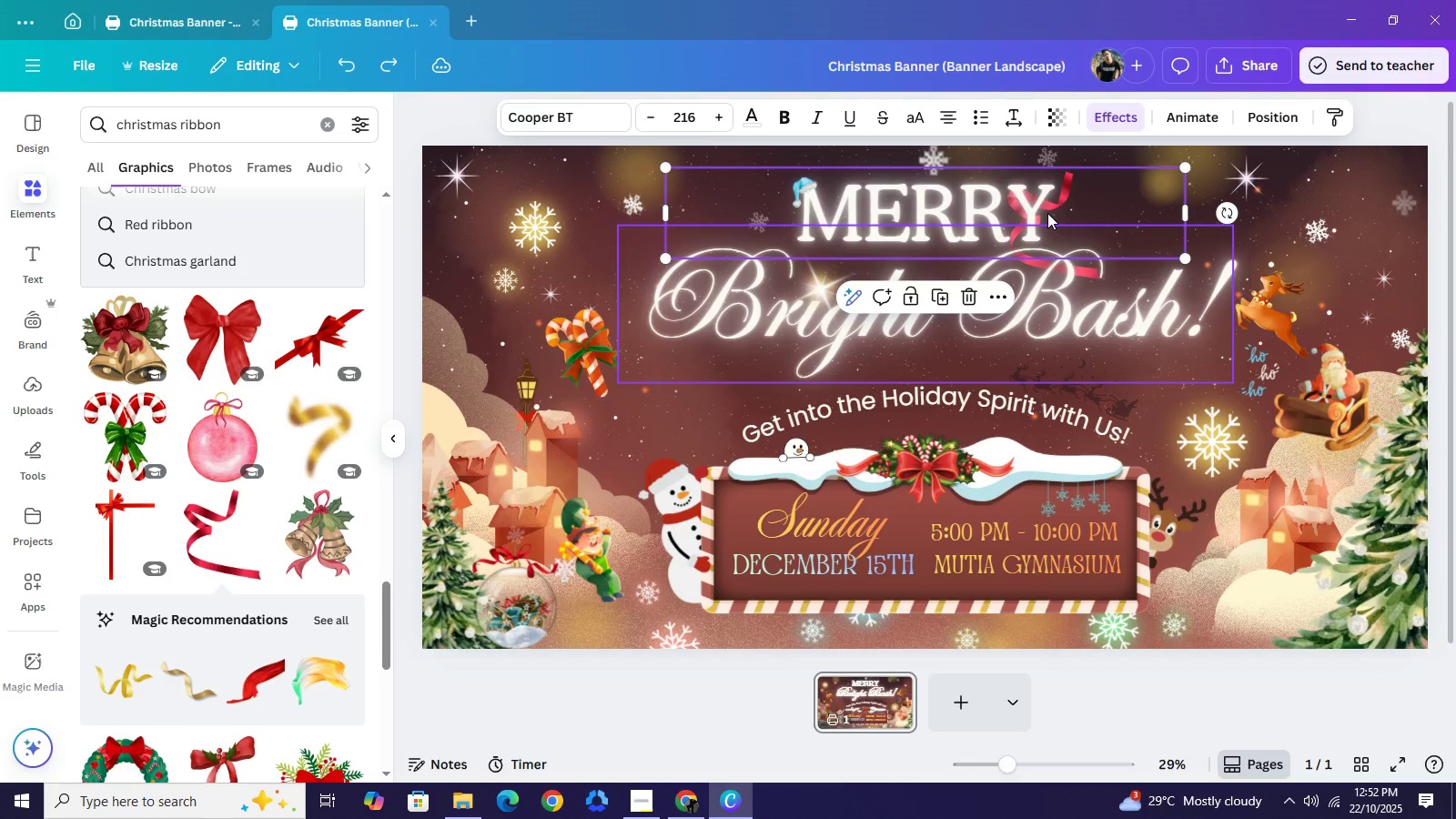 
key(Control+Z)
 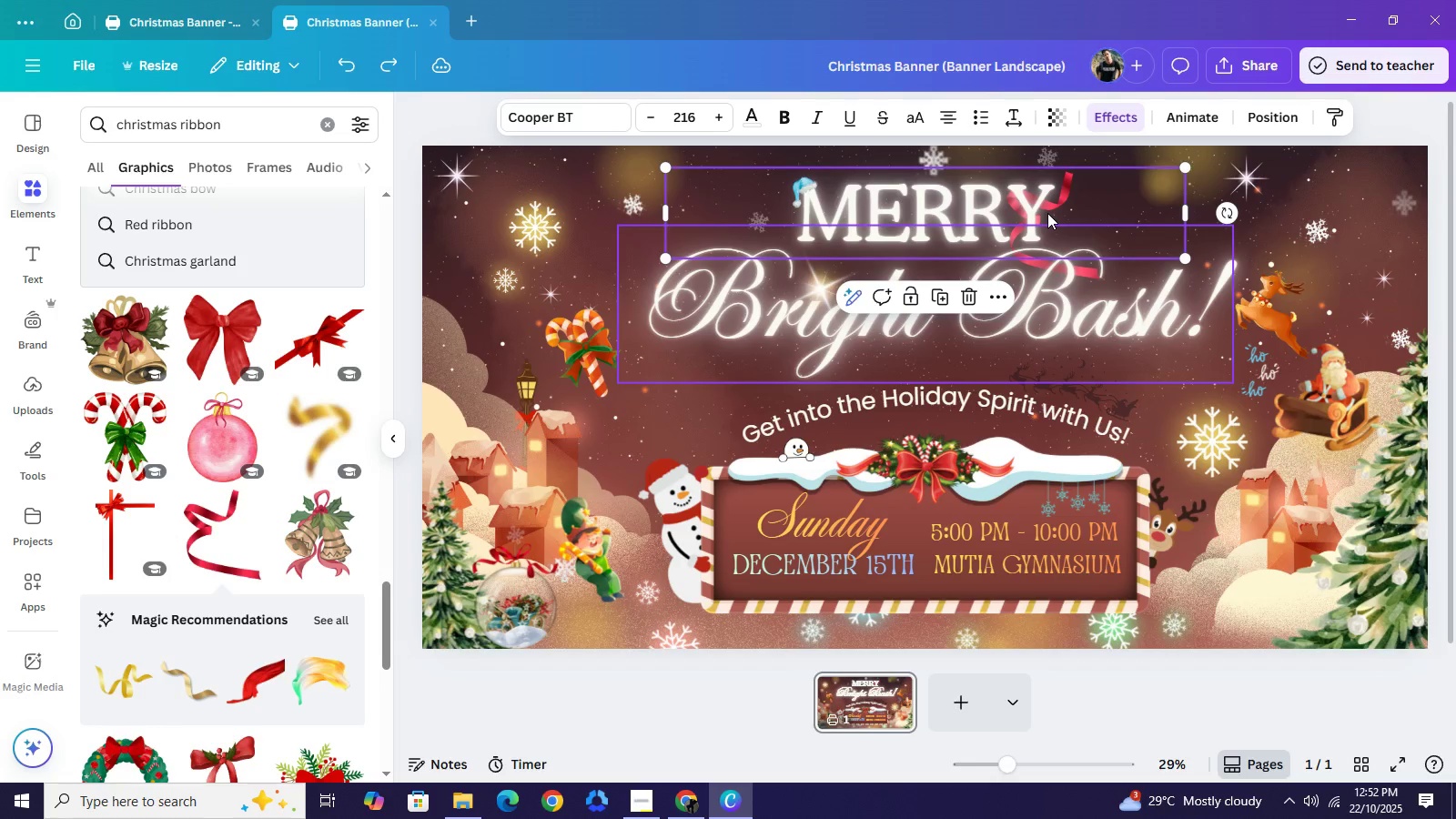 
key(Control+Z)
 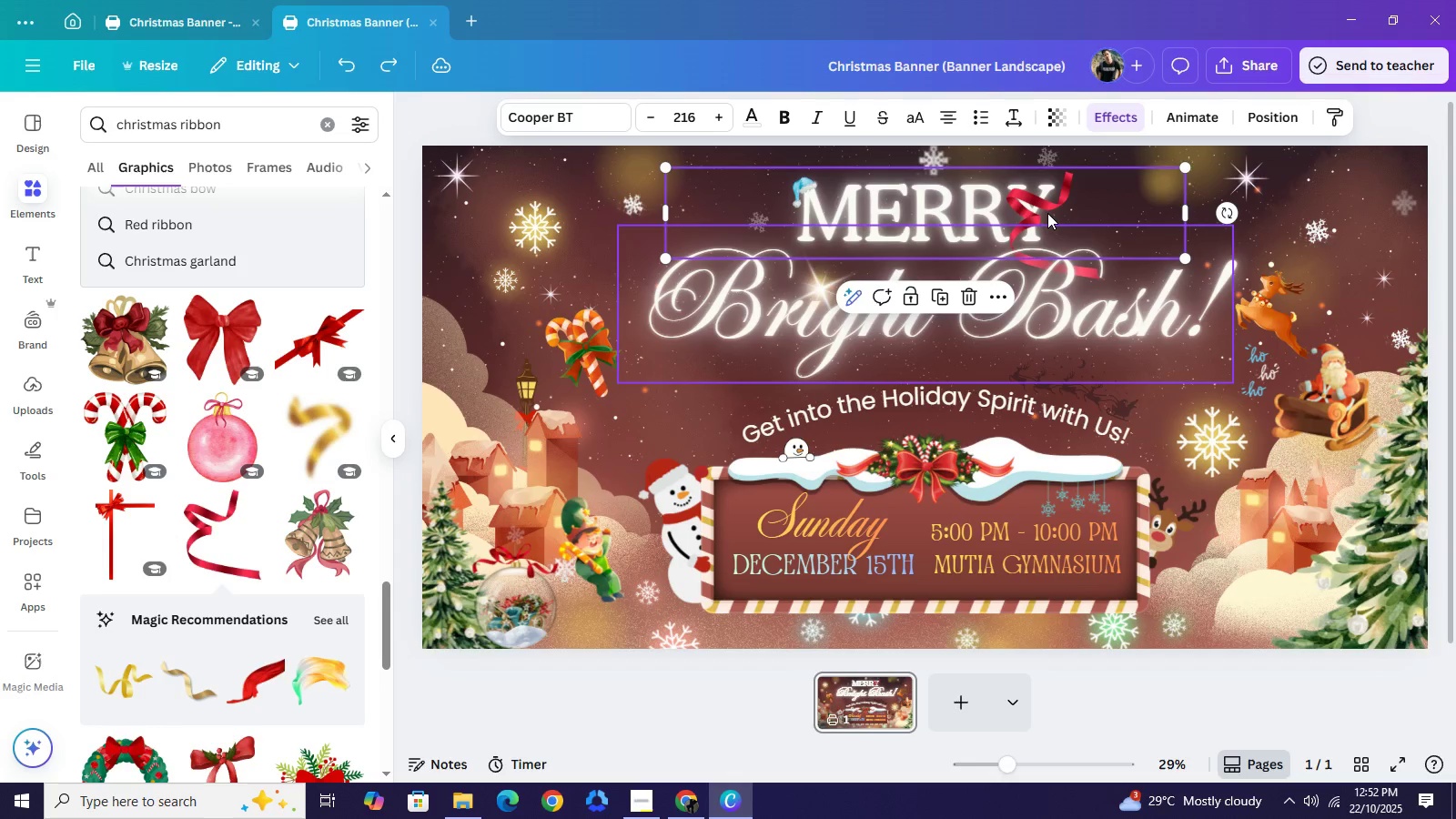 
key(Control+Z)
 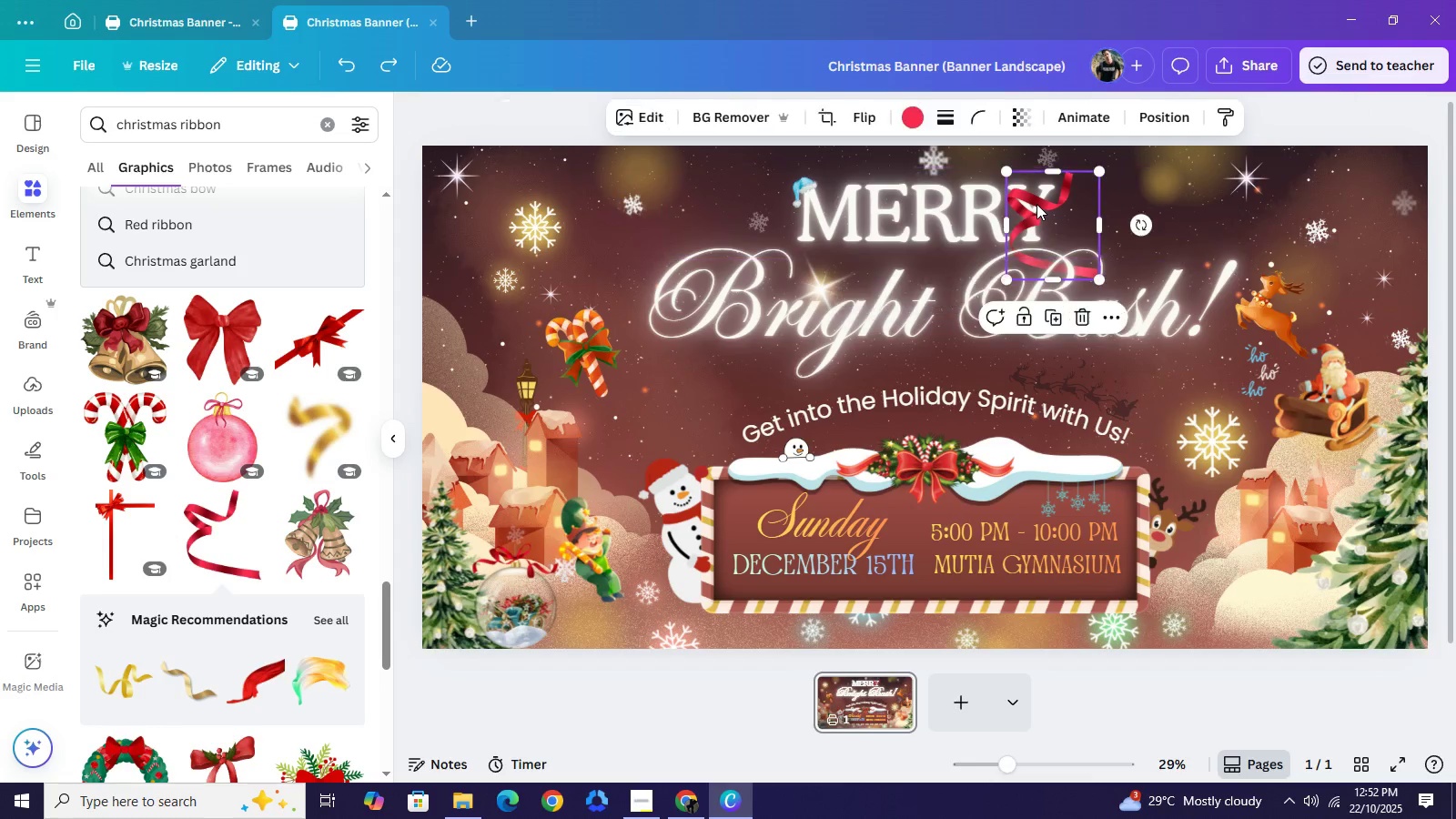 
left_click([1036, 204])
 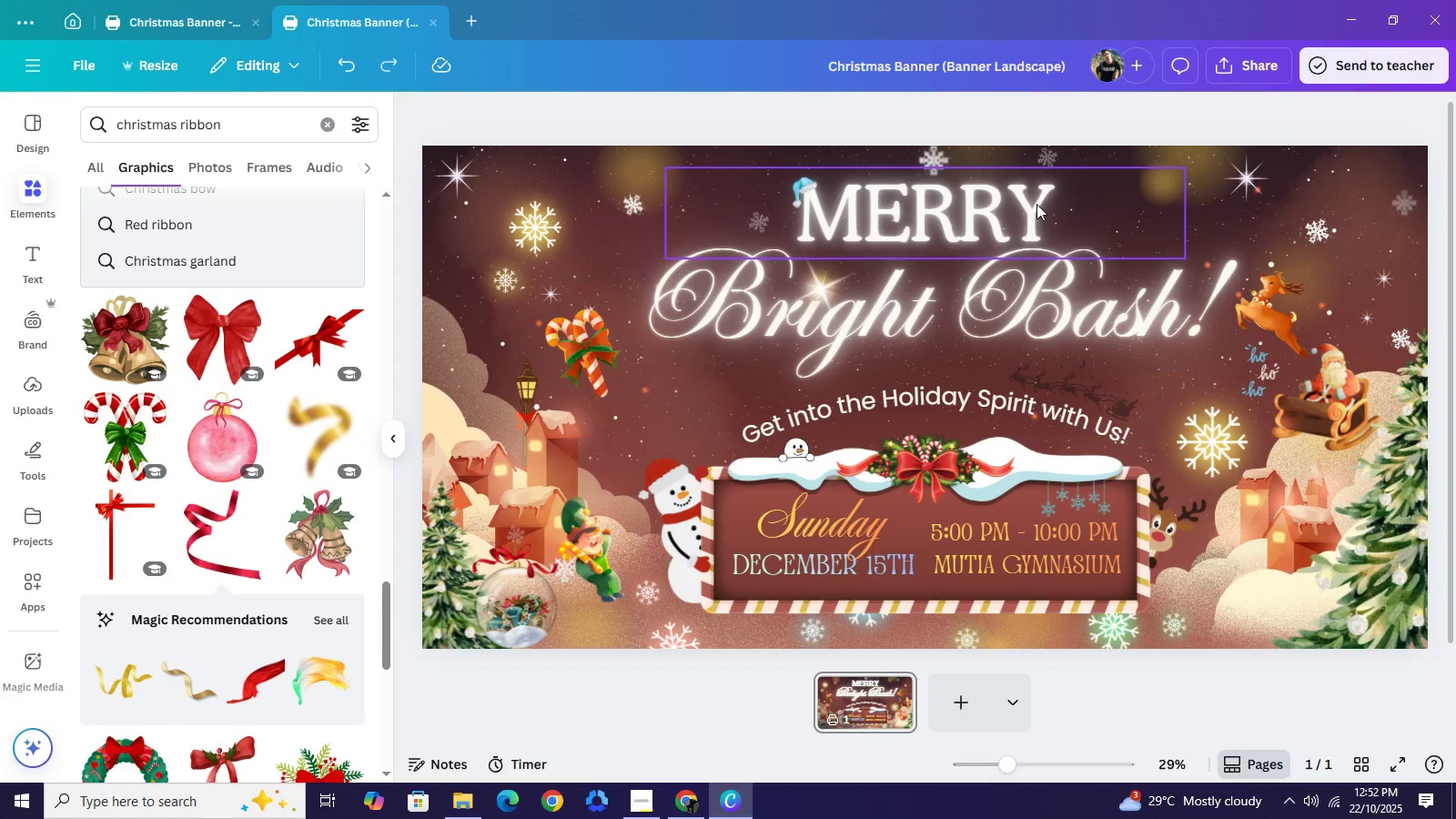 
key(Backspace)
 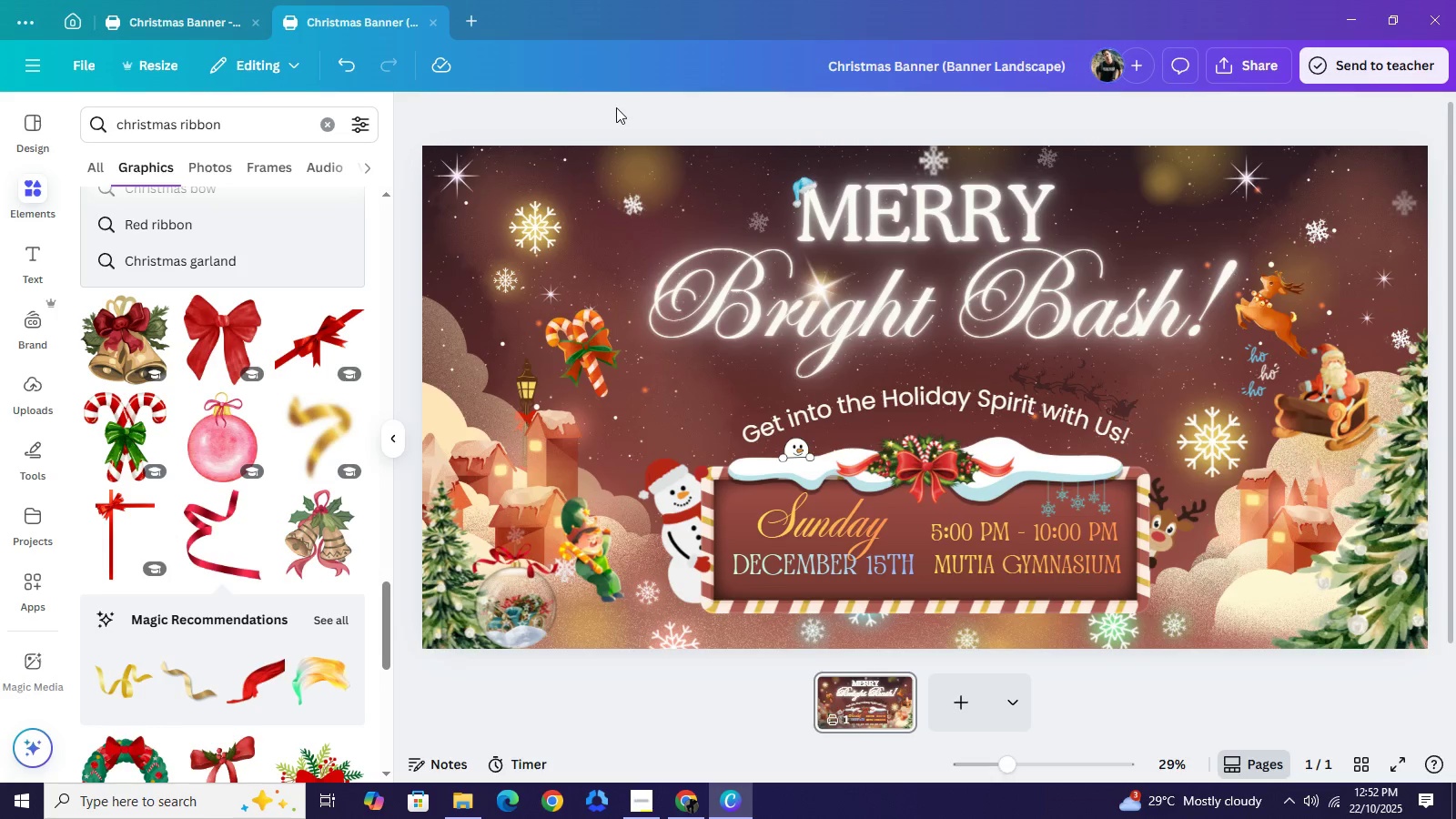 
left_click([616, 108])
 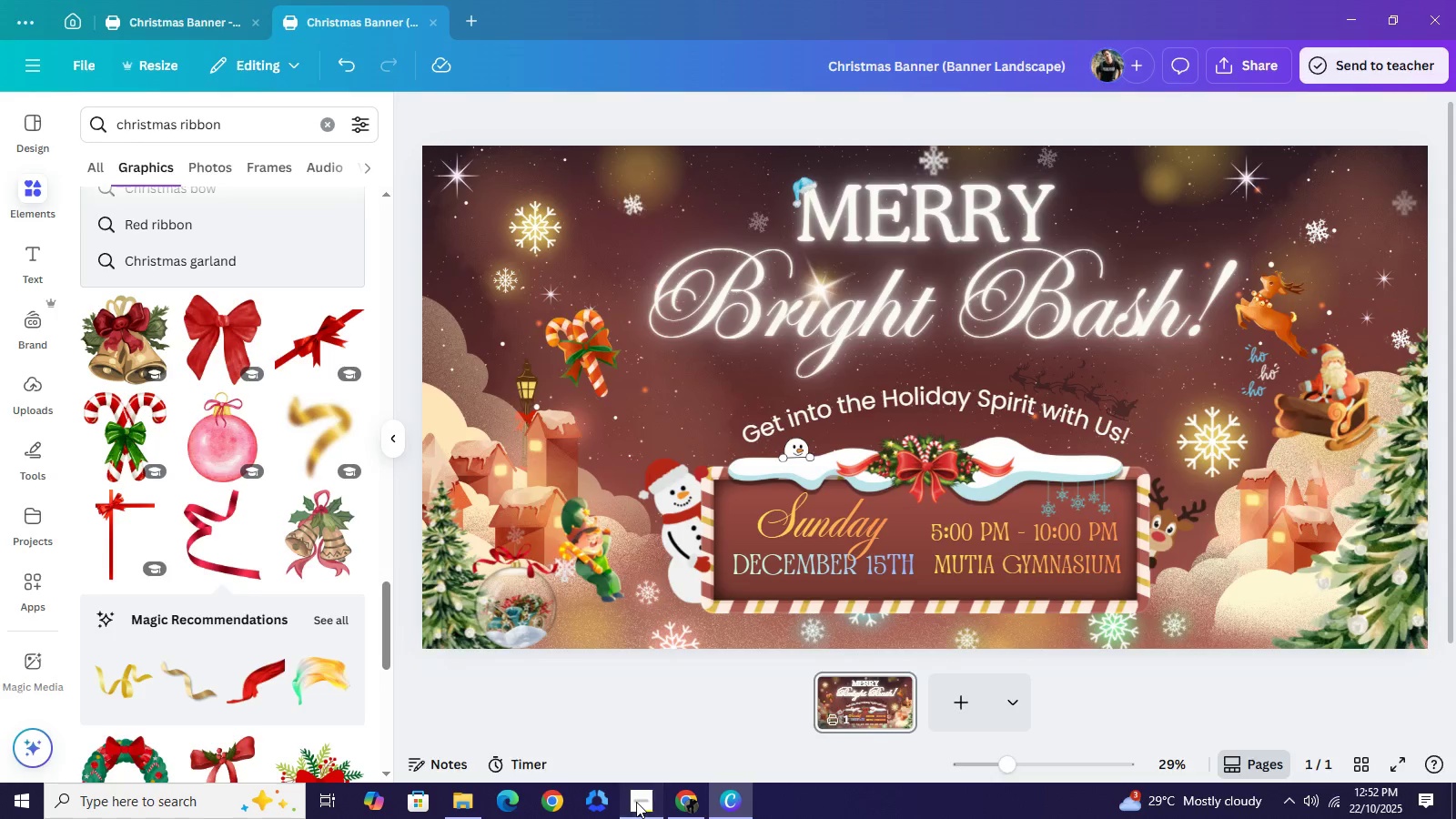 
left_click([636, 802])